 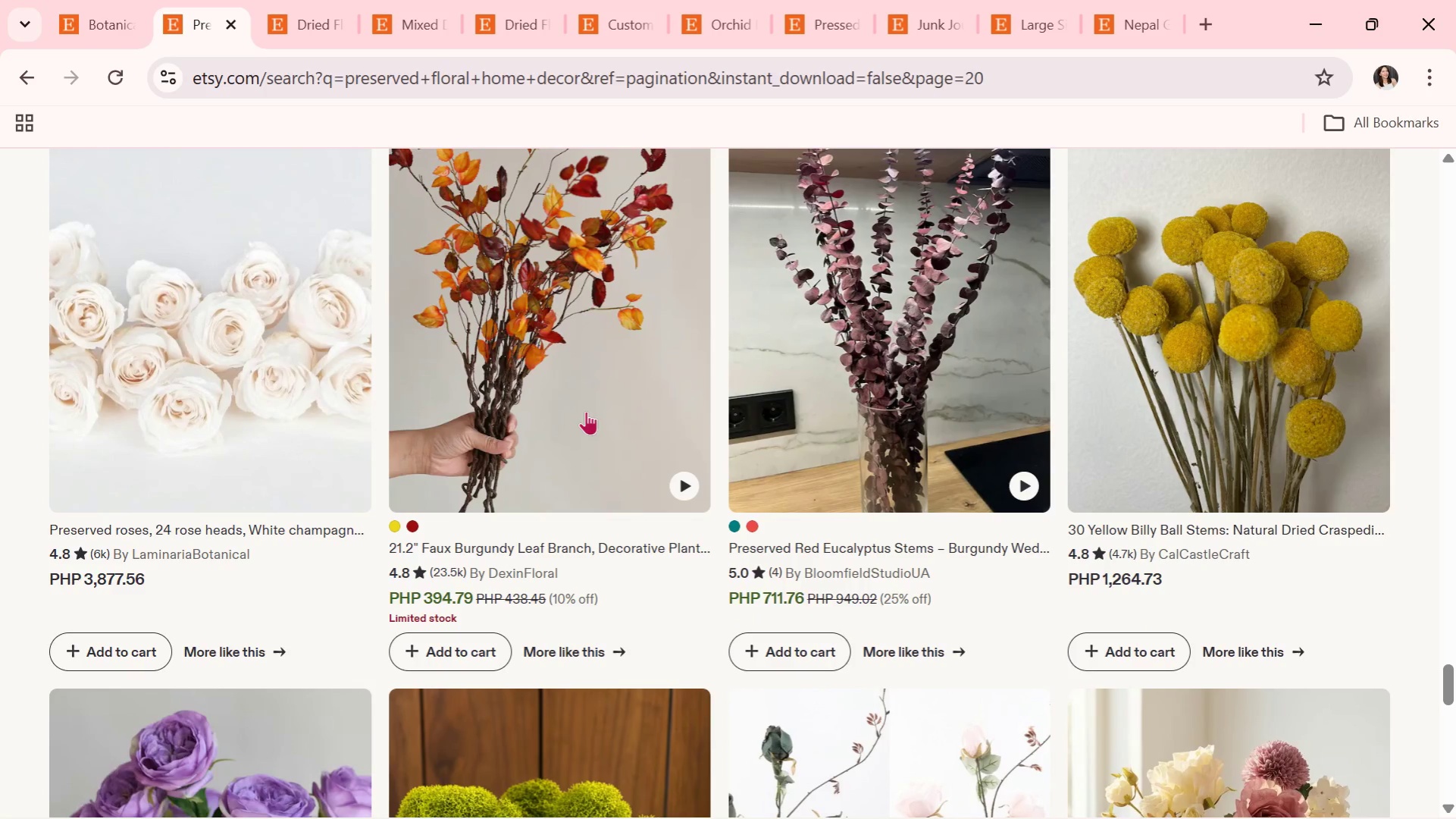 
scroll: coordinate [586, 411], scroll_direction: down, amount: 1.0
 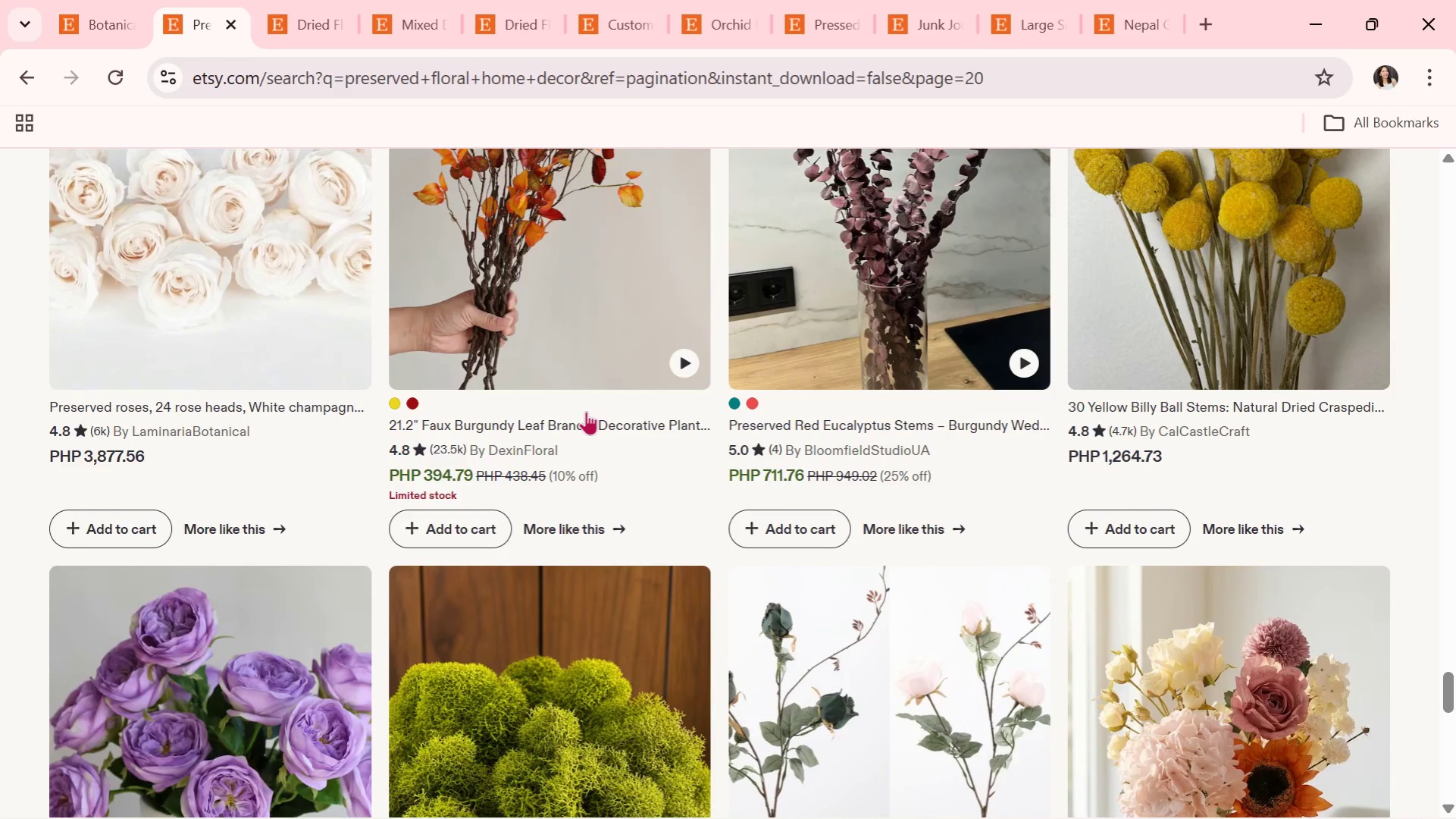 
wait(8.96)
 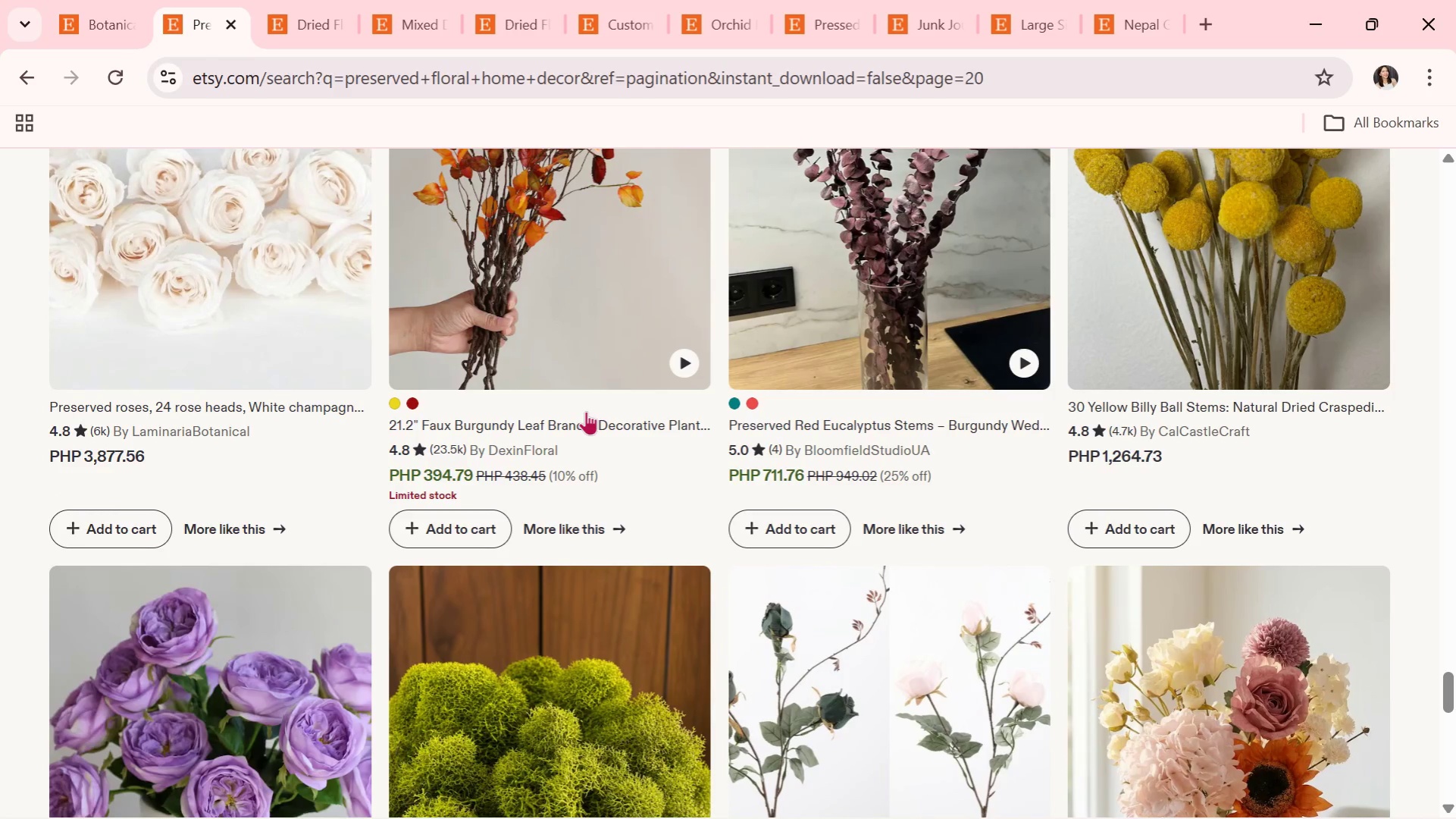 
scroll: coordinate [586, 411], scroll_direction: down, amount: 6.0
 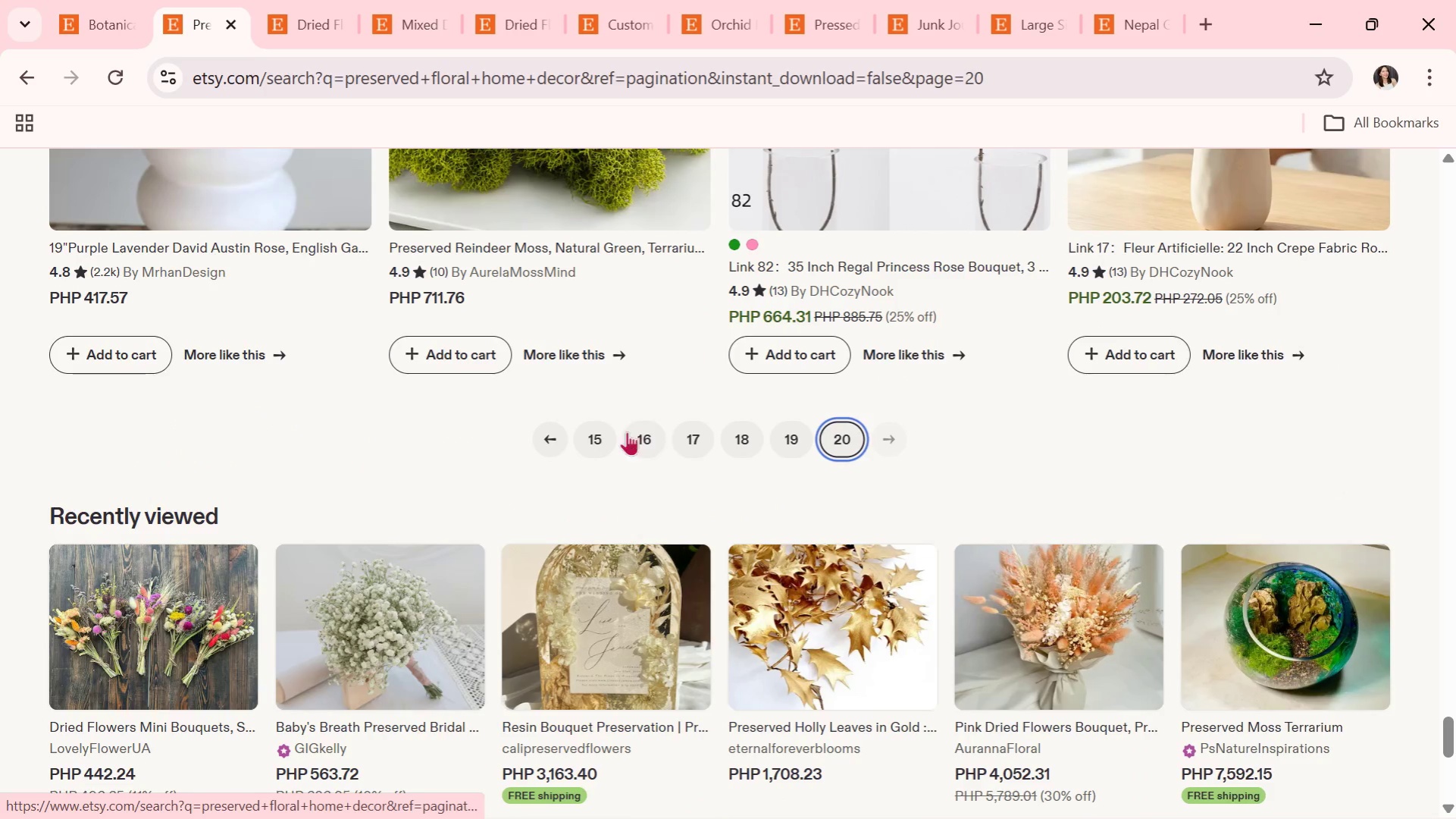 
left_click([355, 0])
 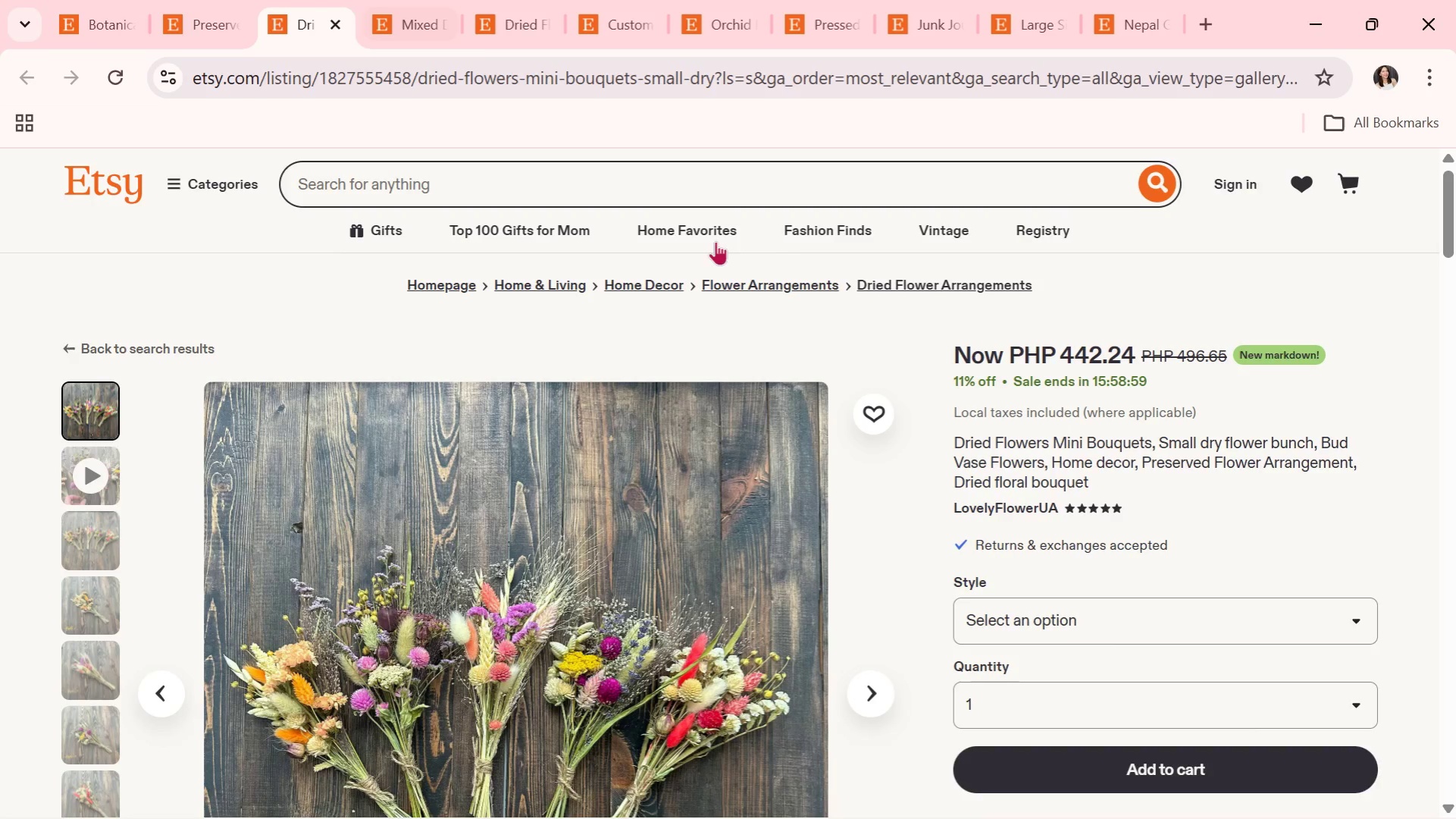 
scroll: coordinate [731, 337], scroll_direction: down, amount: 2.0
 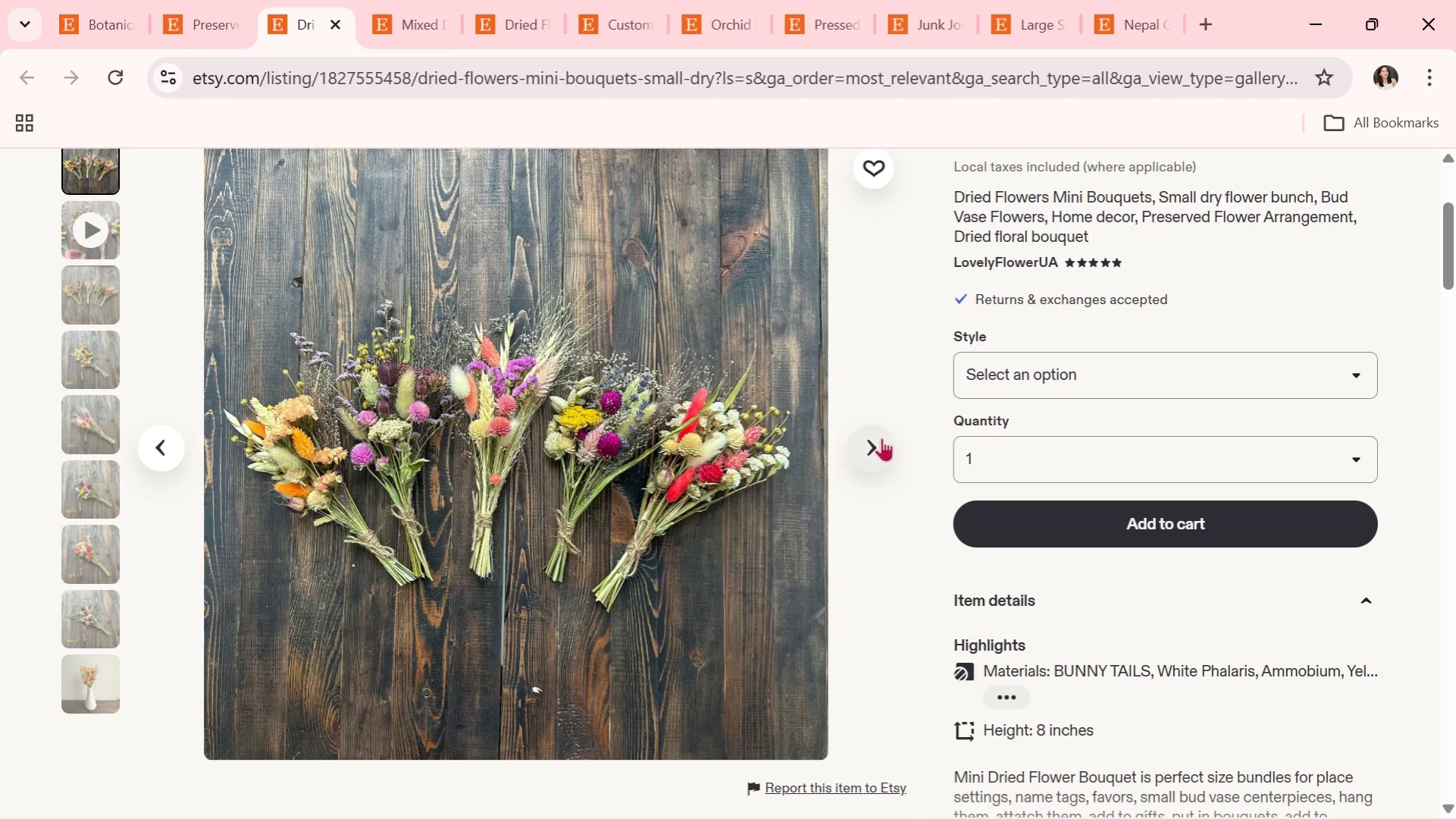 
left_click([880, 441])
 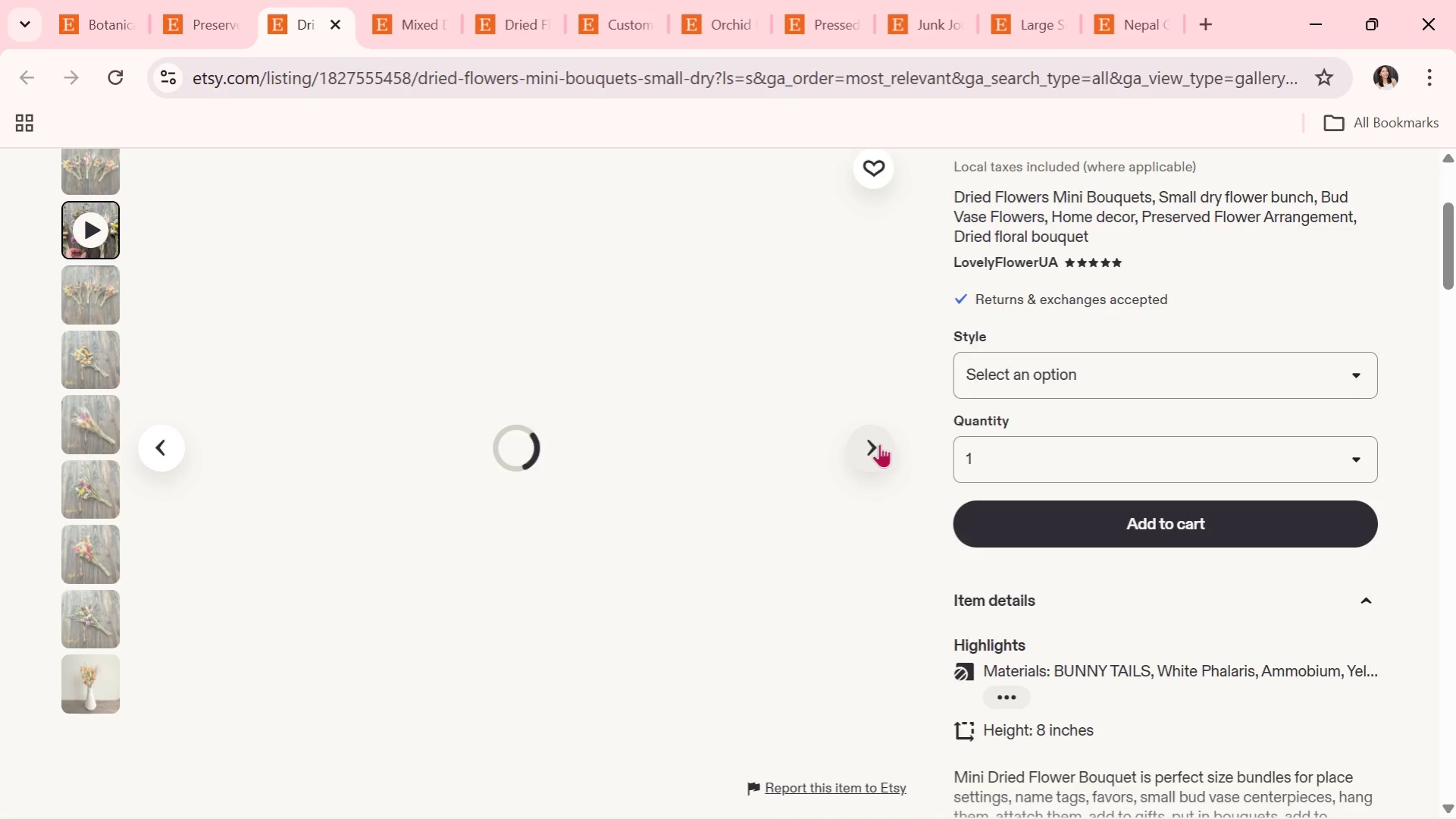 
left_click([879, 444])
 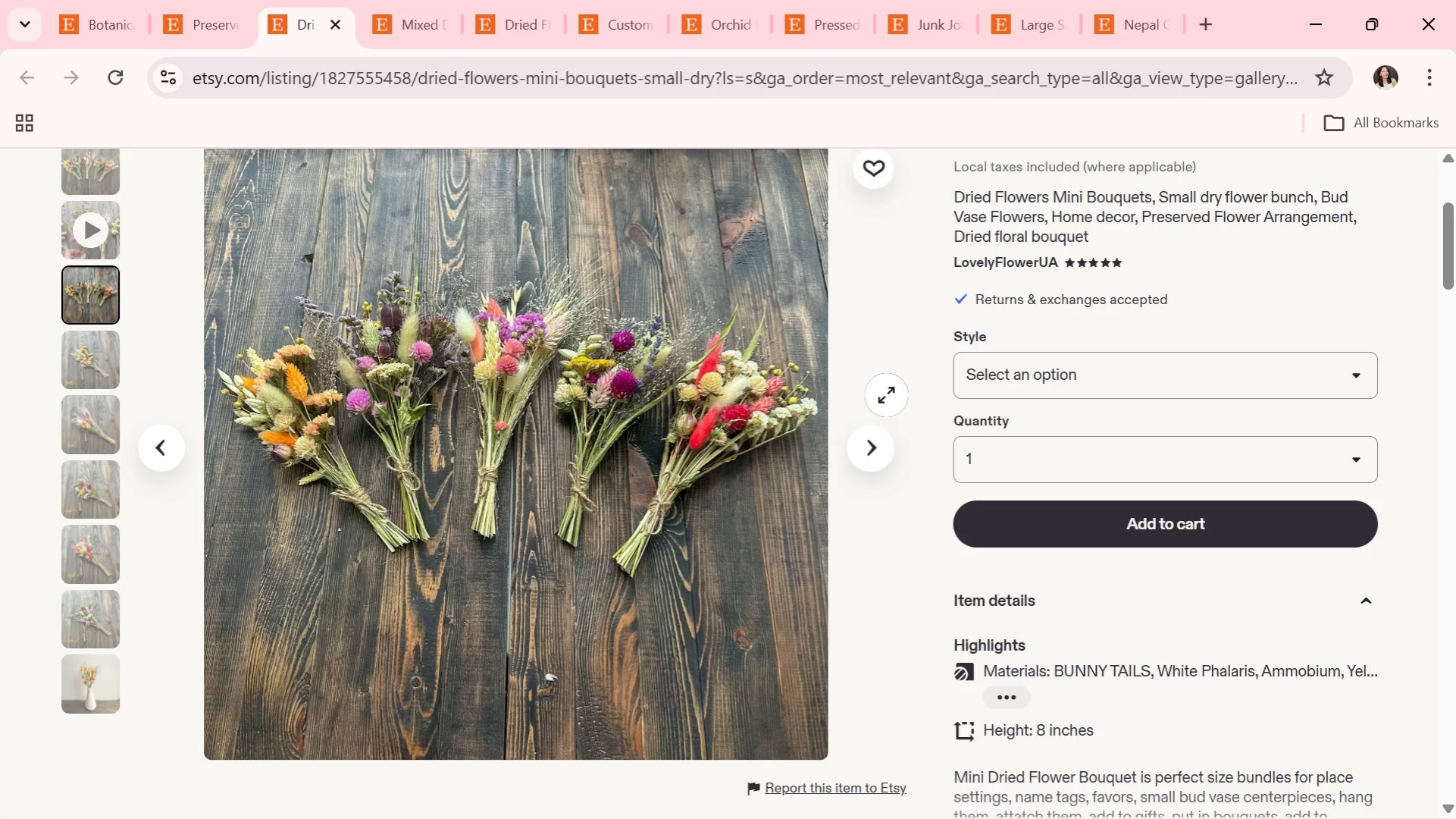 
wait(26.23)
 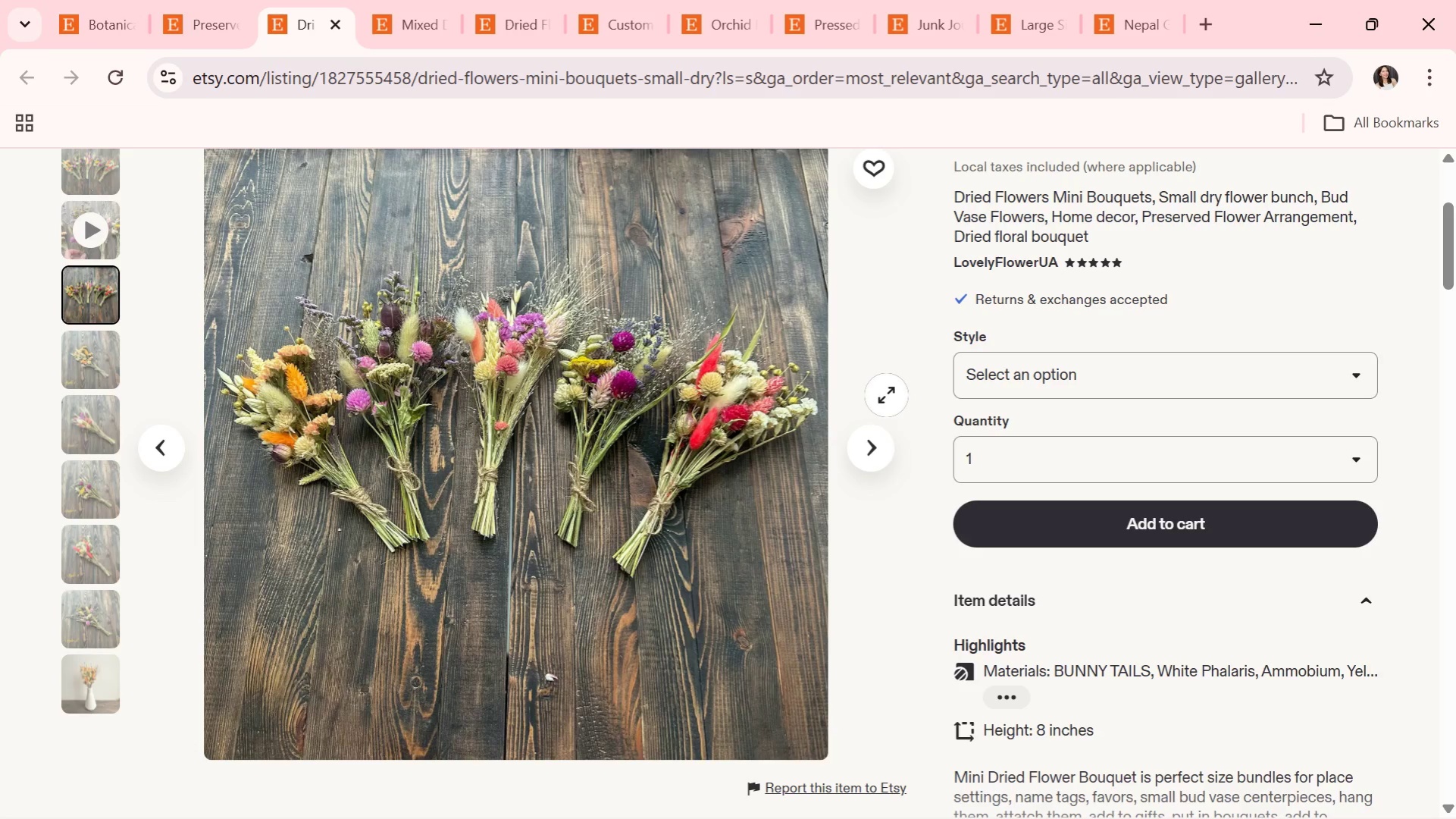 
scroll: coordinate [886, 395], scroll_direction: down, amount: 1.0
 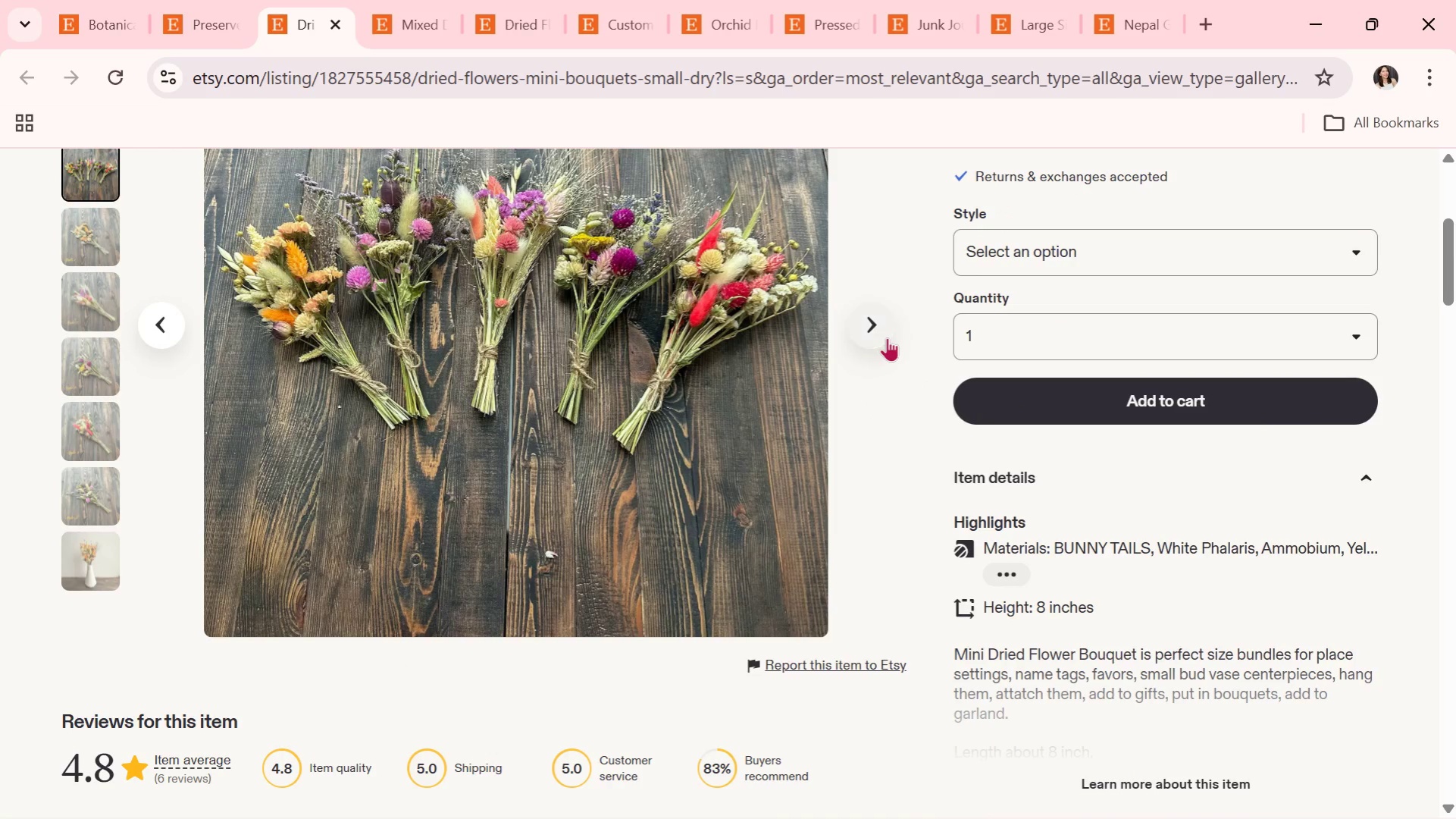 
left_click([884, 329])
 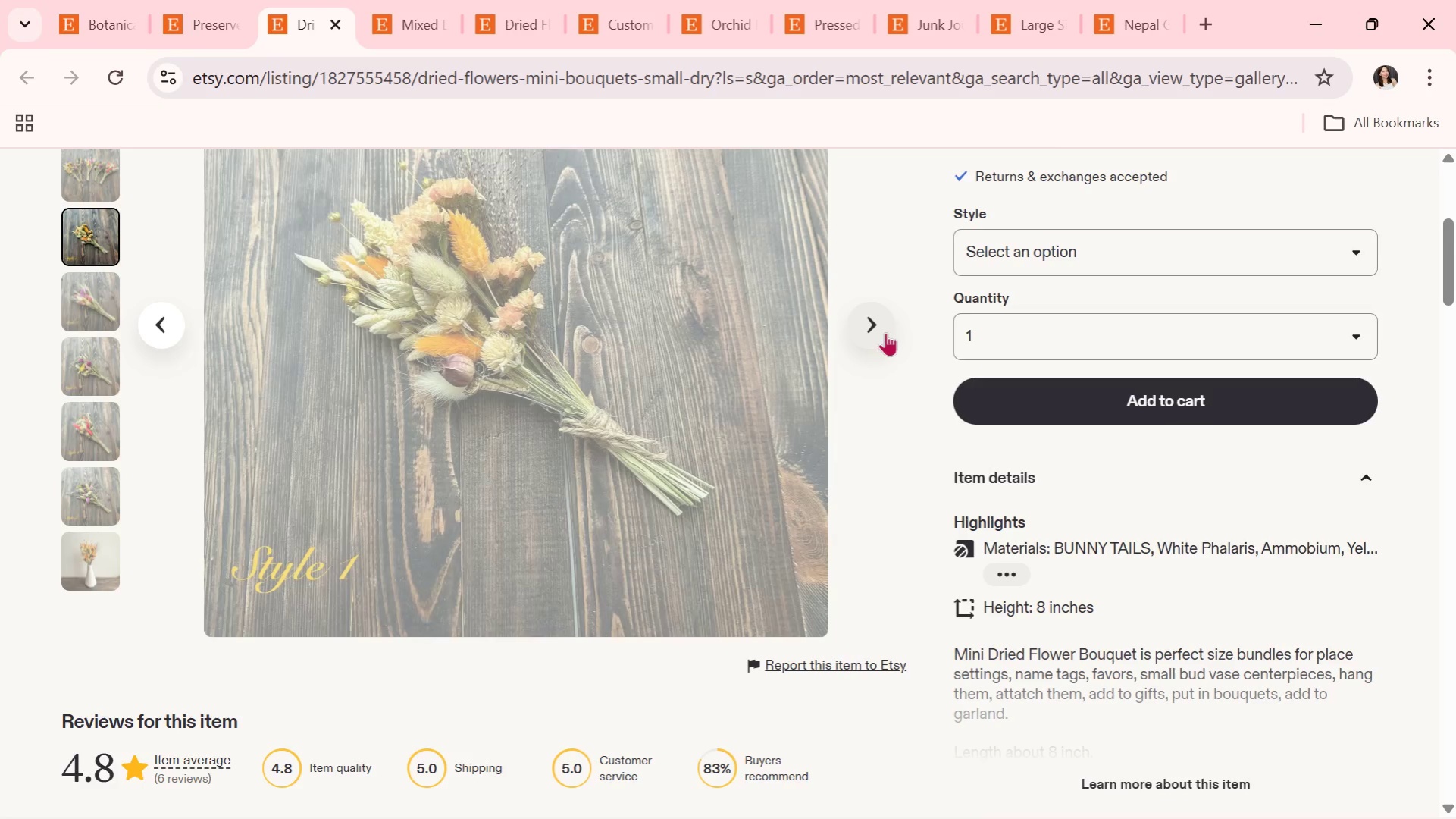 
scroll: coordinate [885, 332], scroll_direction: up, amount: 1.0
 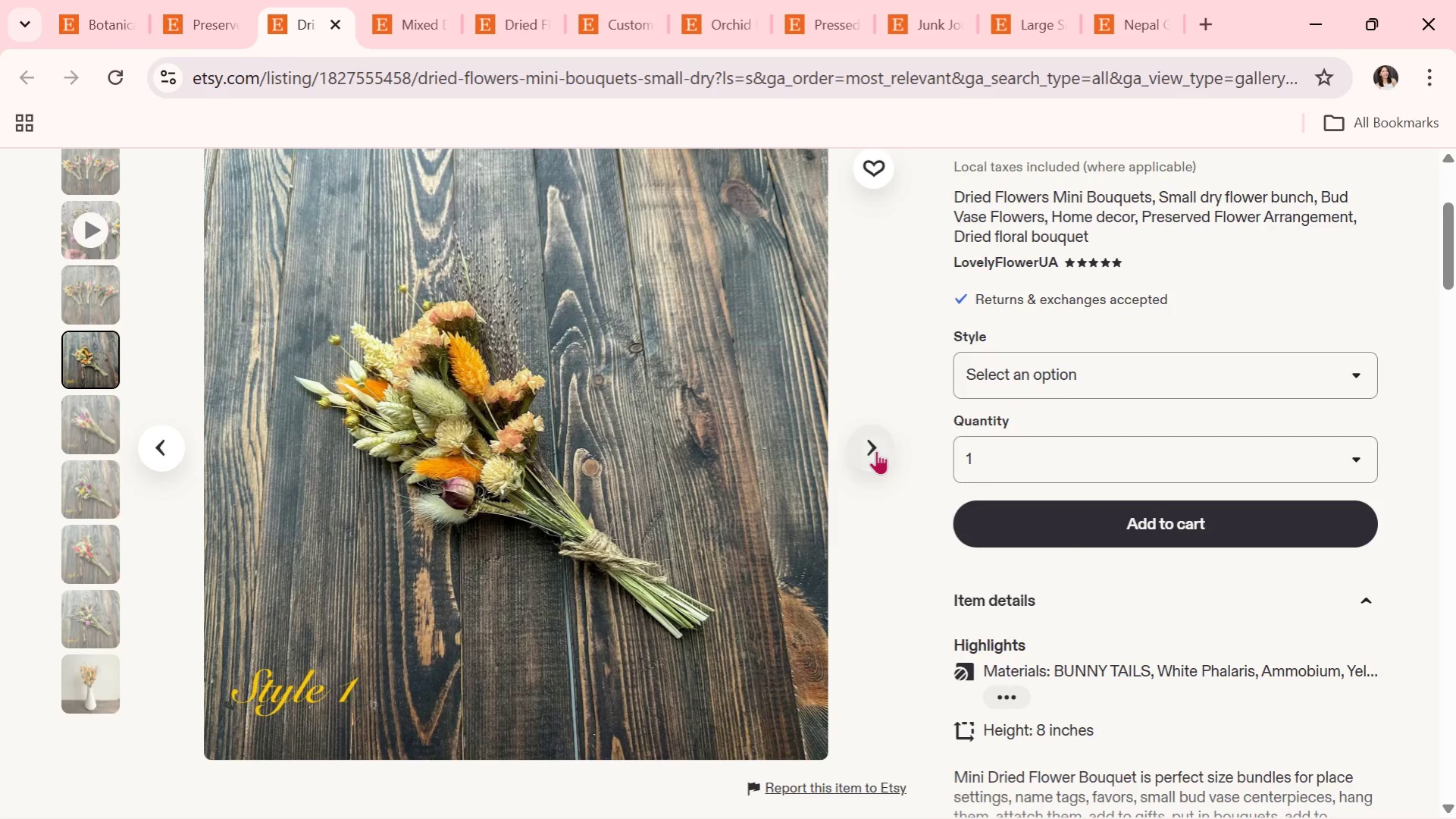 
left_click([876, 450])
 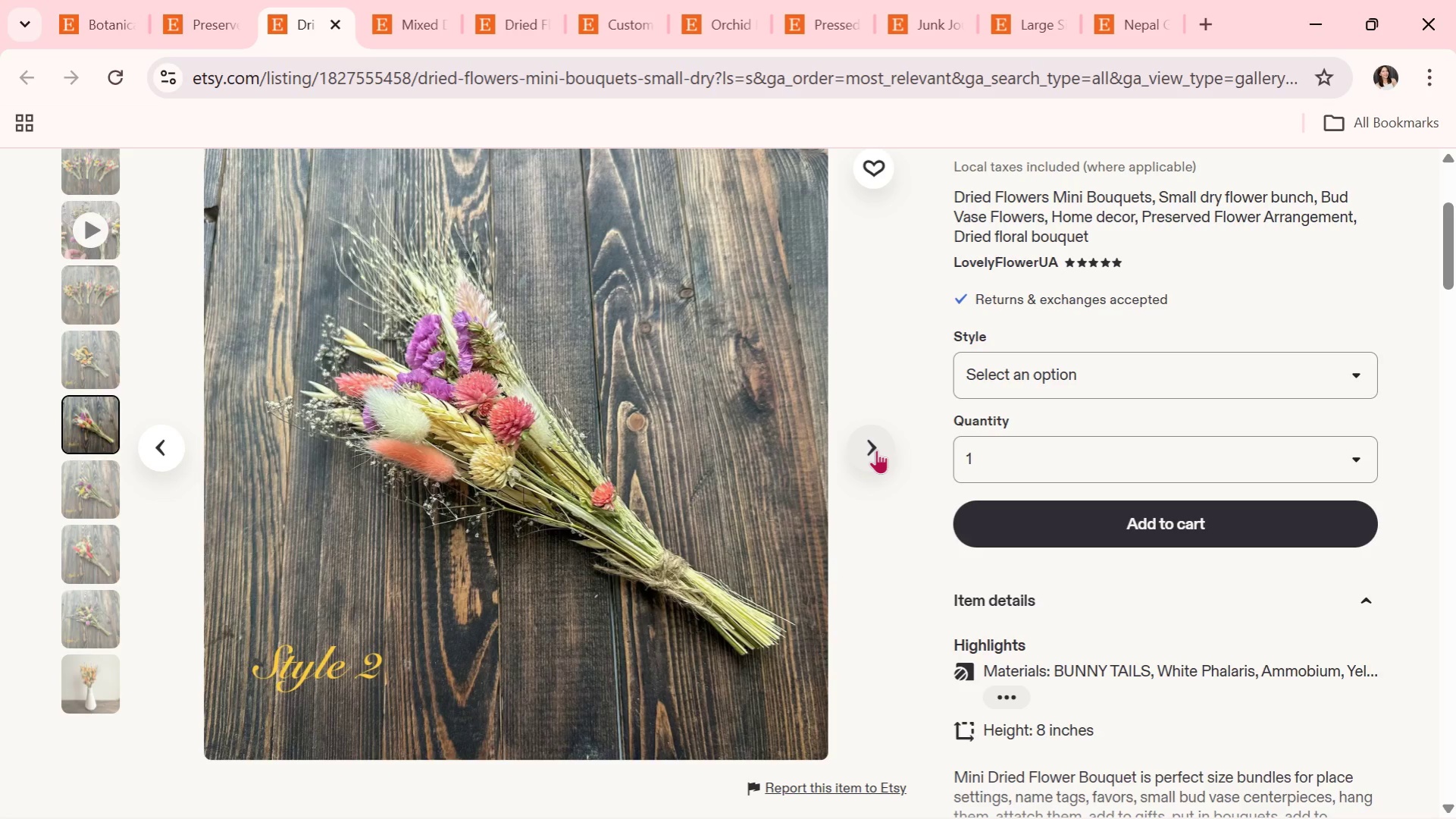 
wait(21.08)
 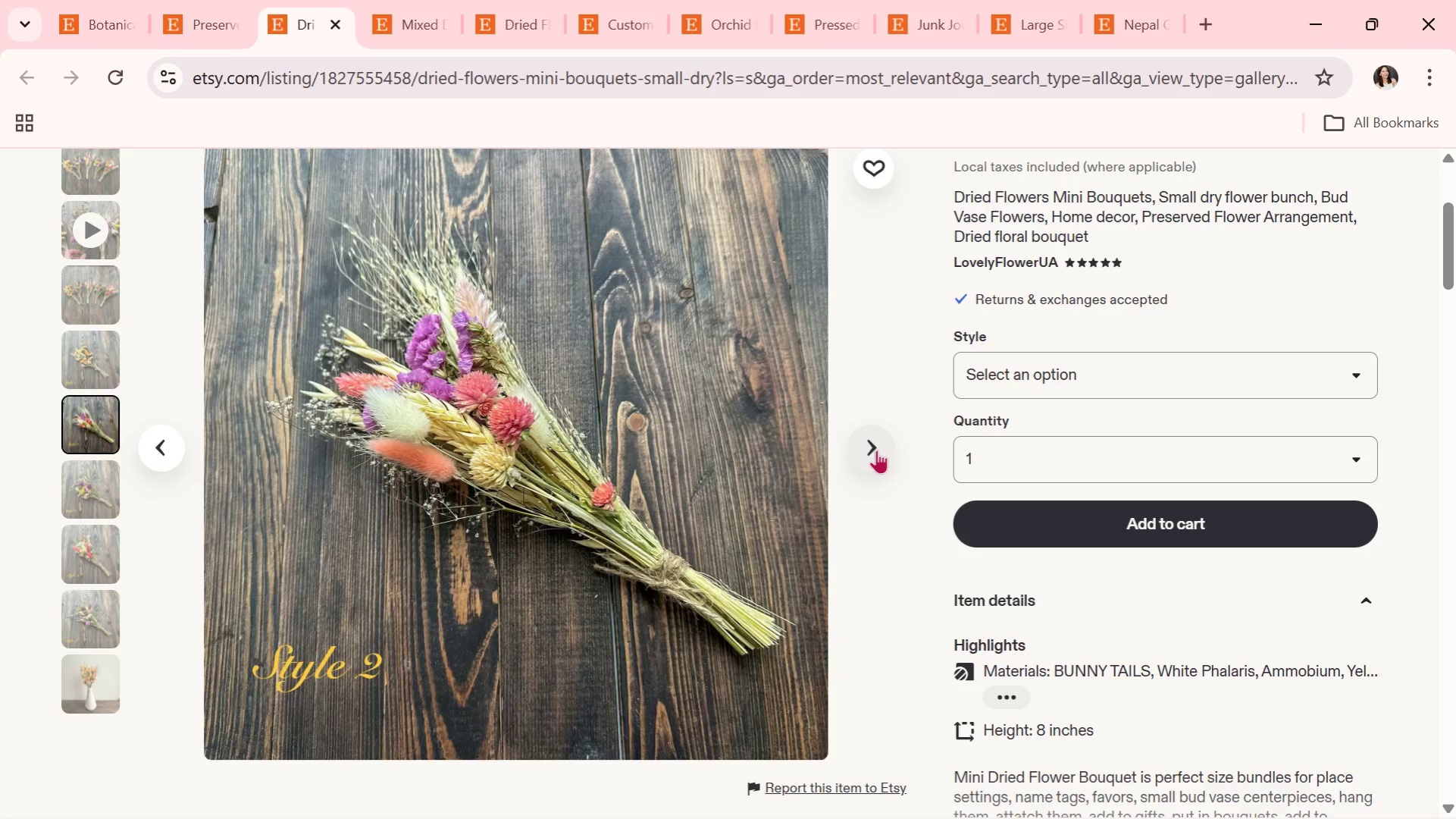 
left_click([876, 450])
 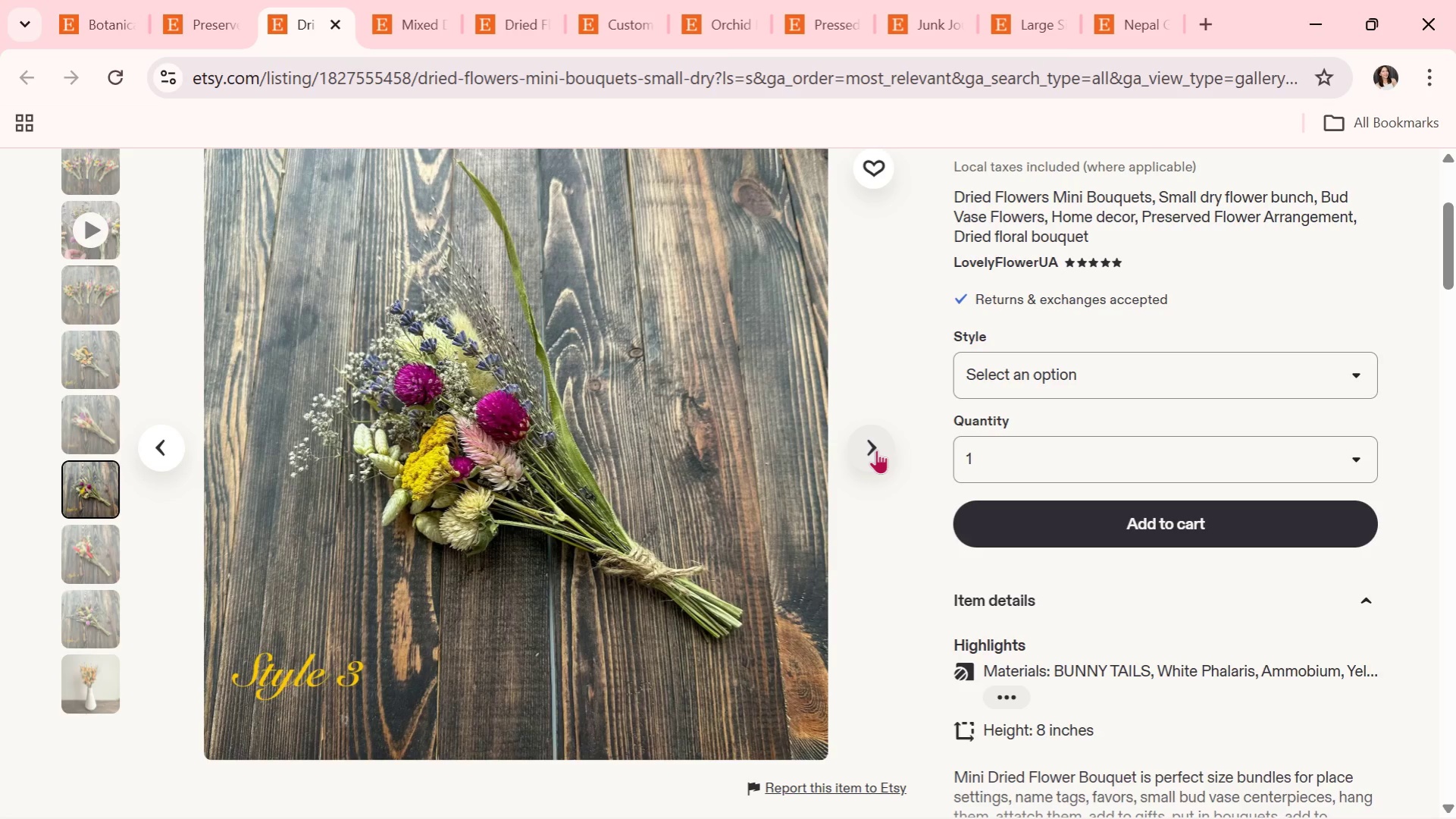 
wait(23.01)
 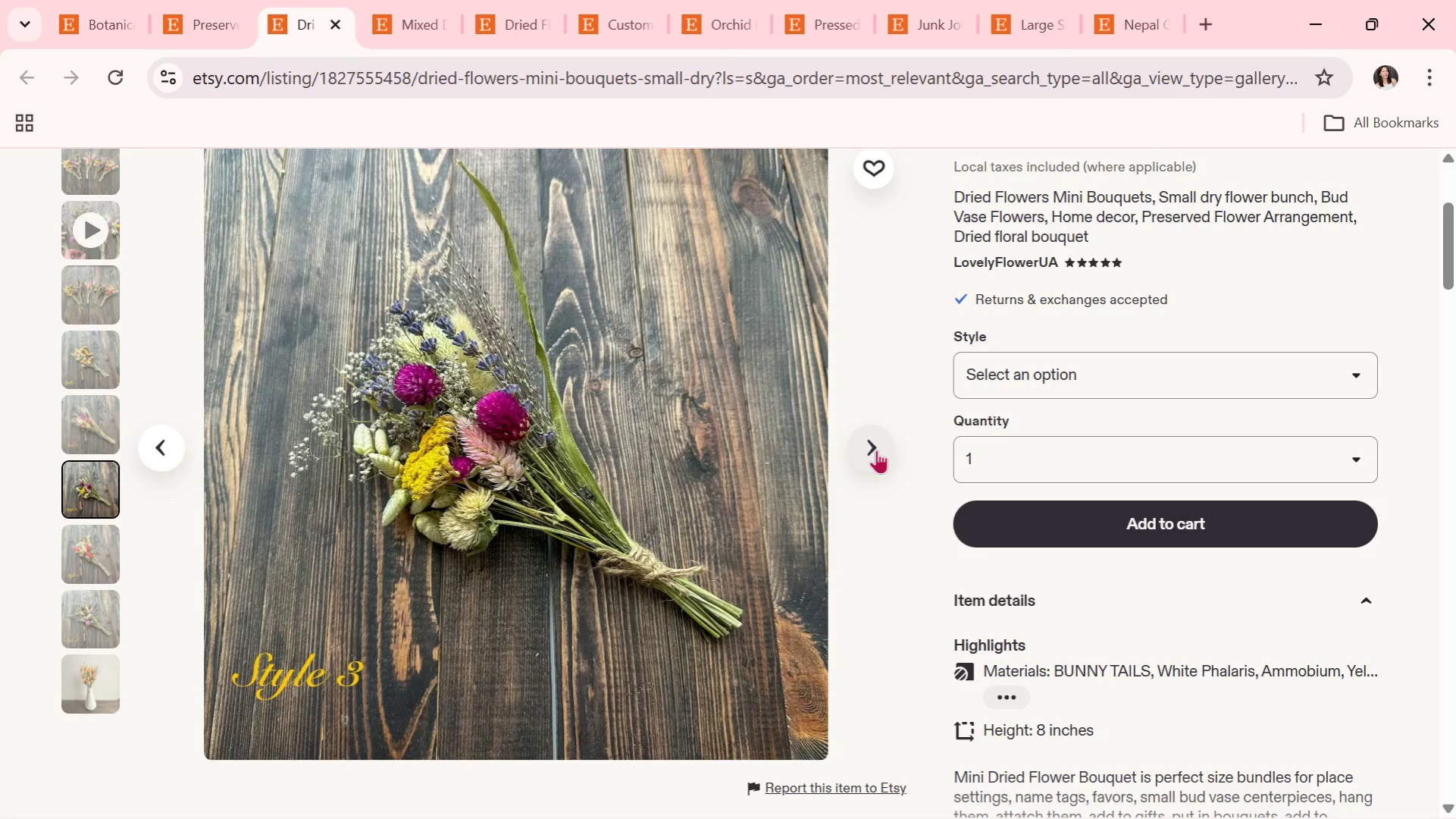 
left_click([856, 436])
 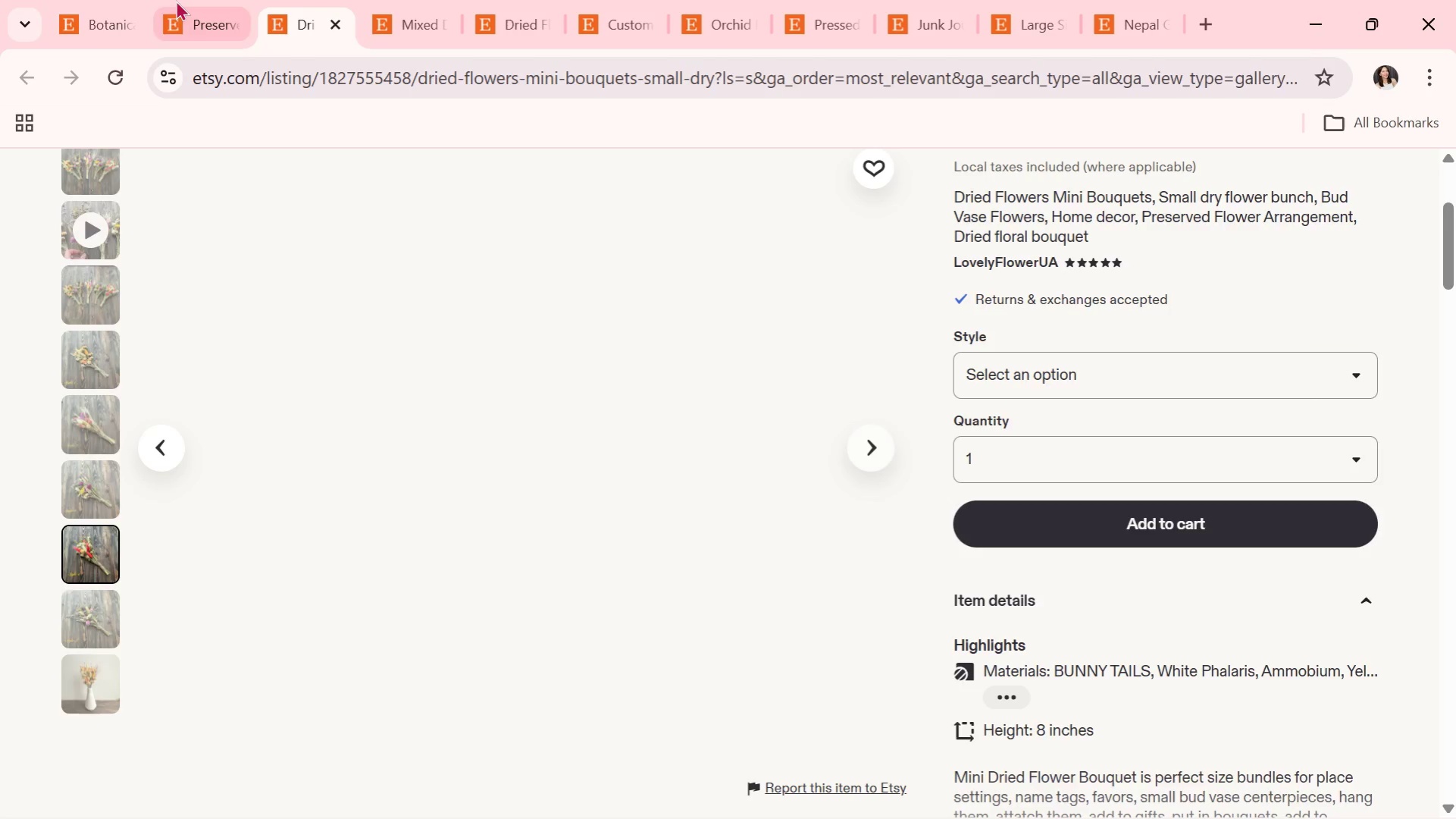 
left_click([168, 0])
 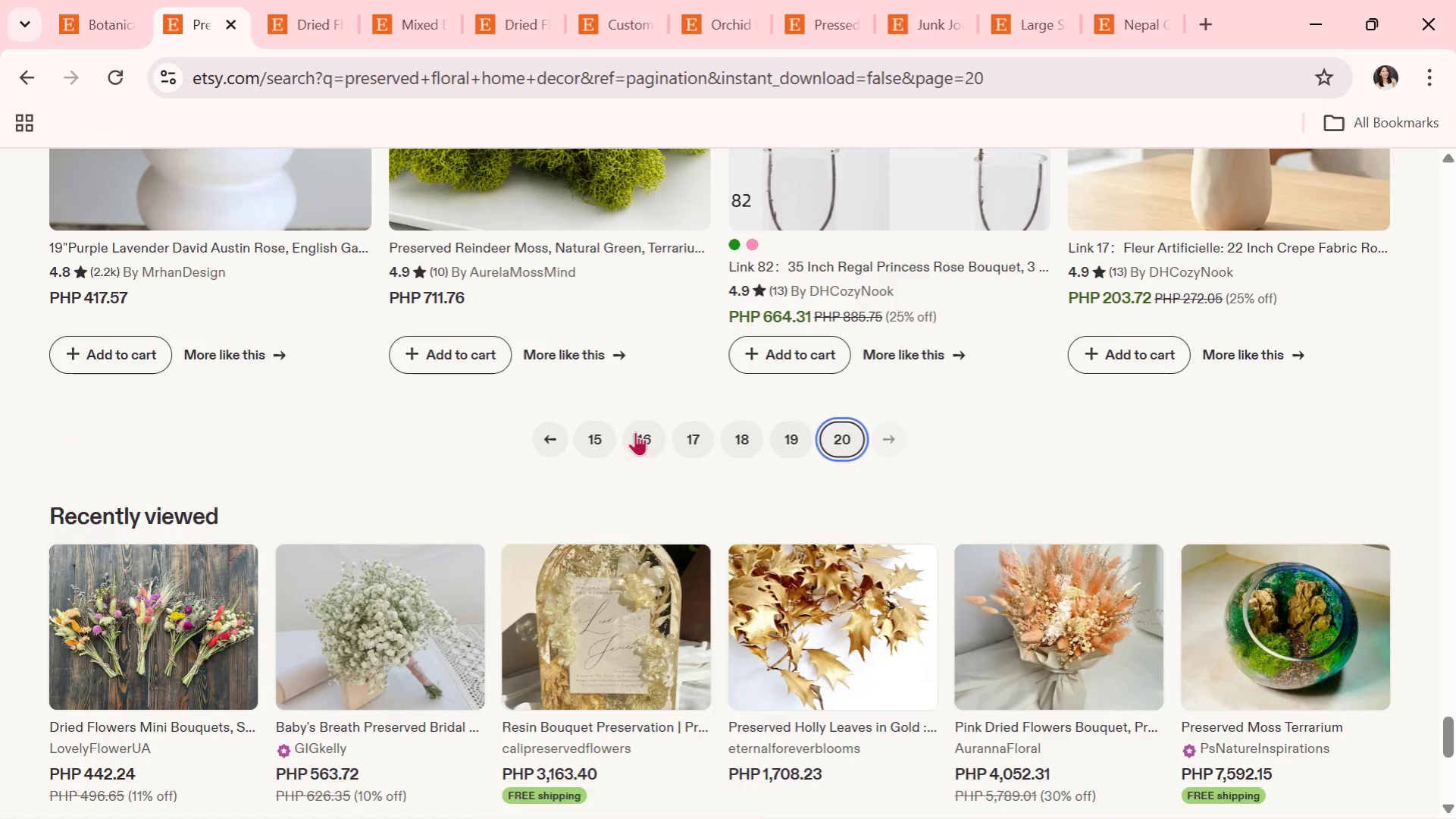 
left_click([658, 437])
 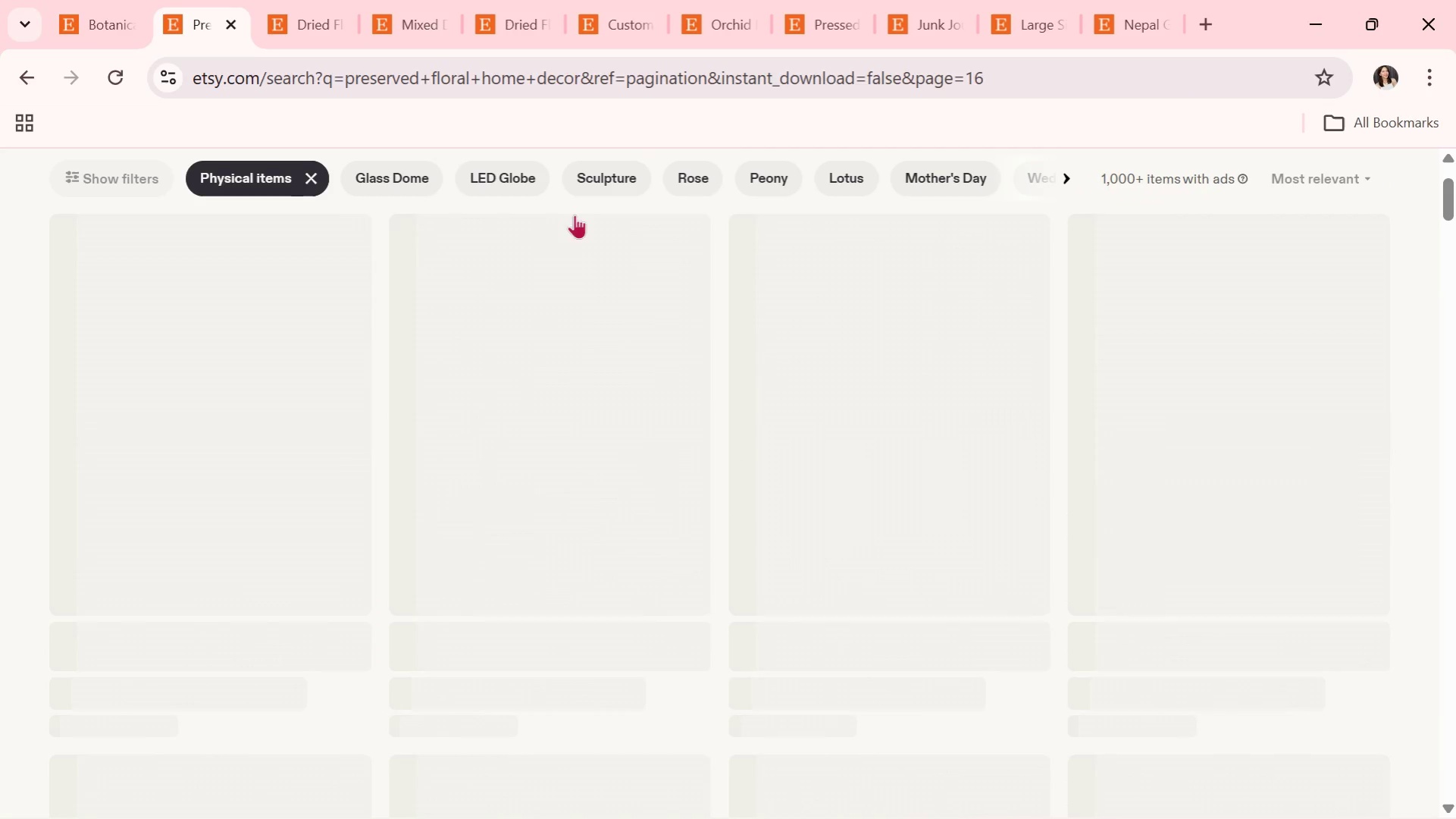 
scroll: coordinate [506, 457], scroll_direction: down, amount: 24.0
 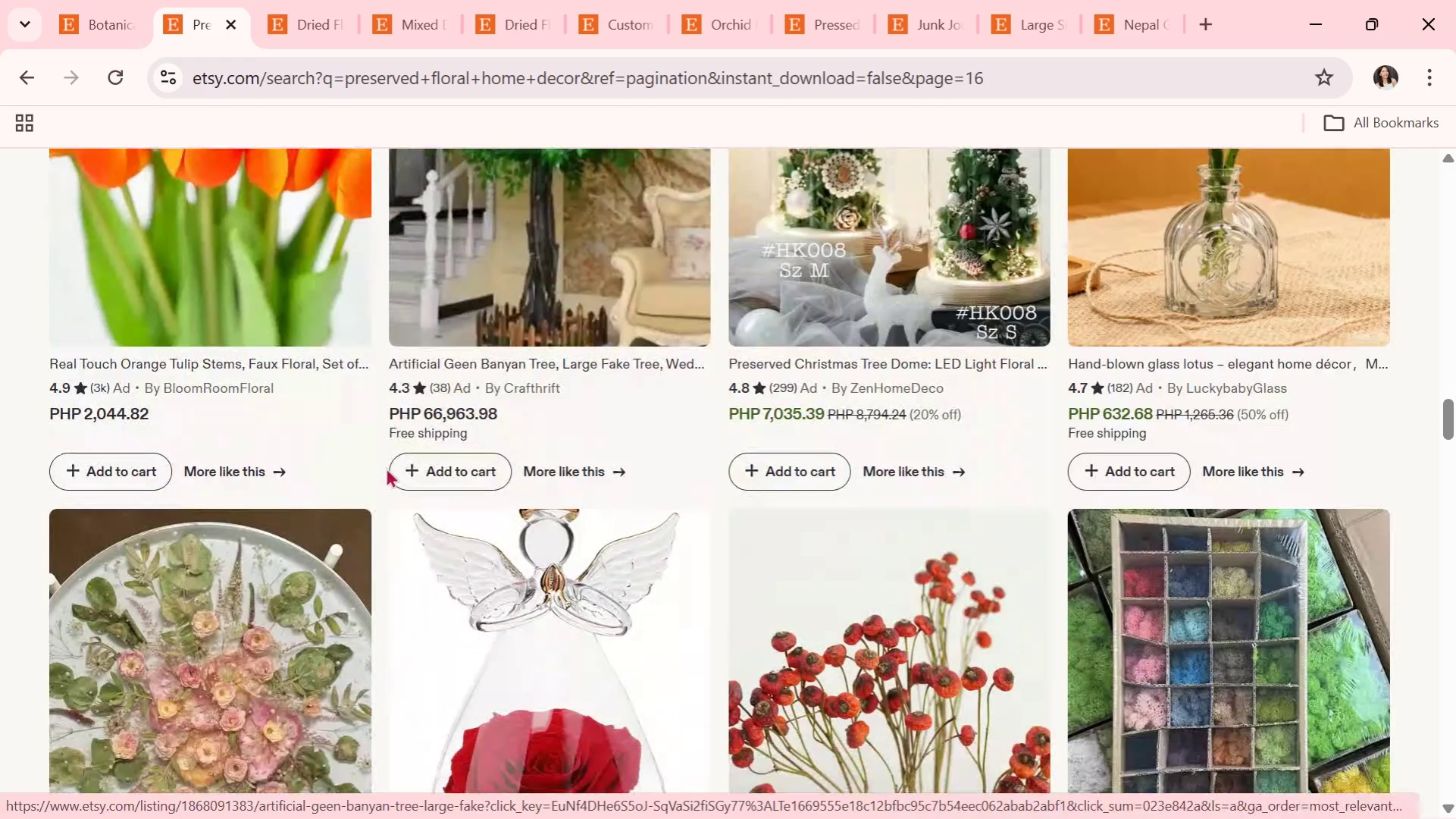 
scroll: coordinate [423, 328], scroll_direction: down, amount: 5.0
 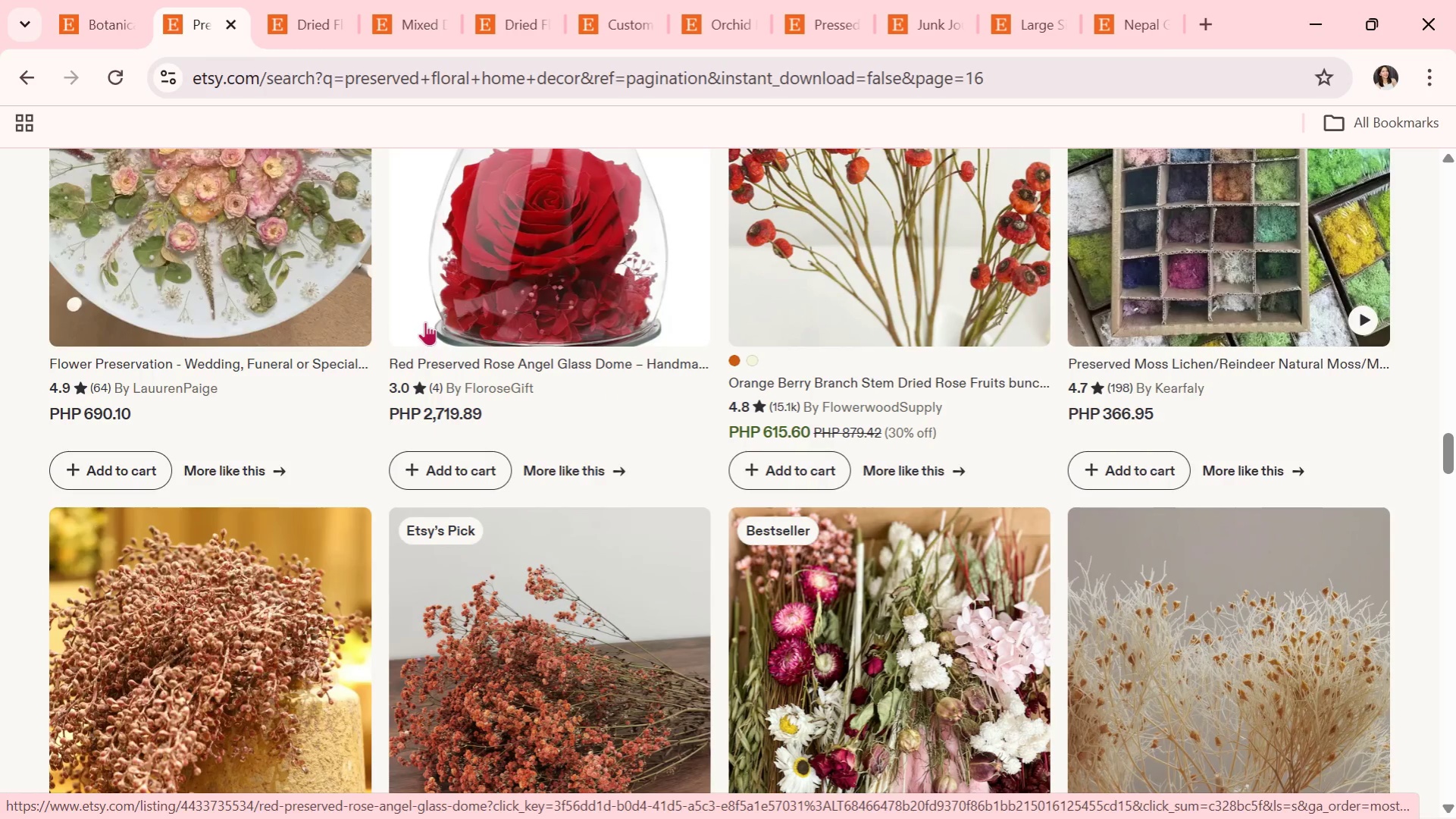 
wait(12.97)
 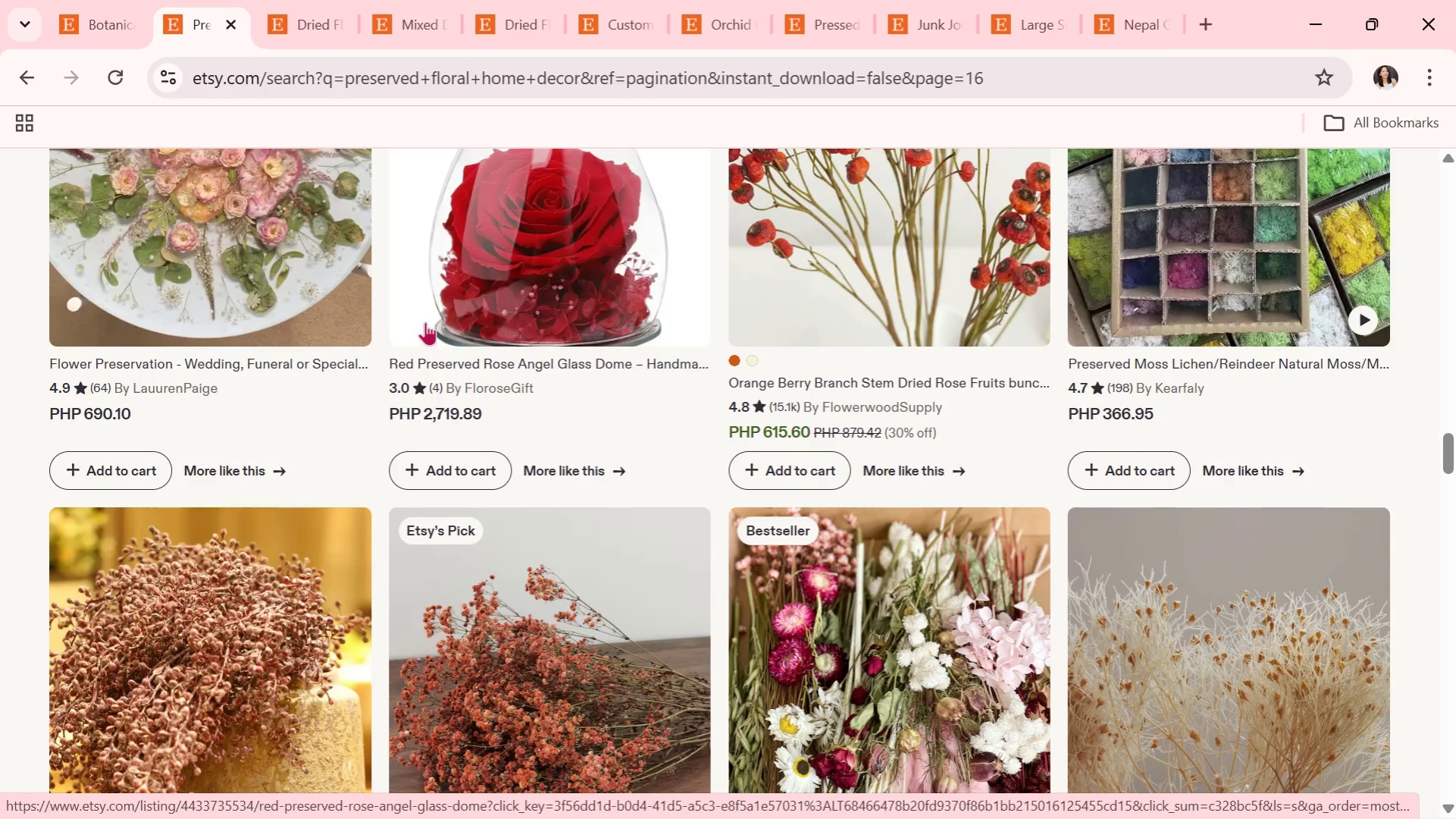 
scroll: coordinate [884, 504], scroll_direction: down, amount: 6.0
 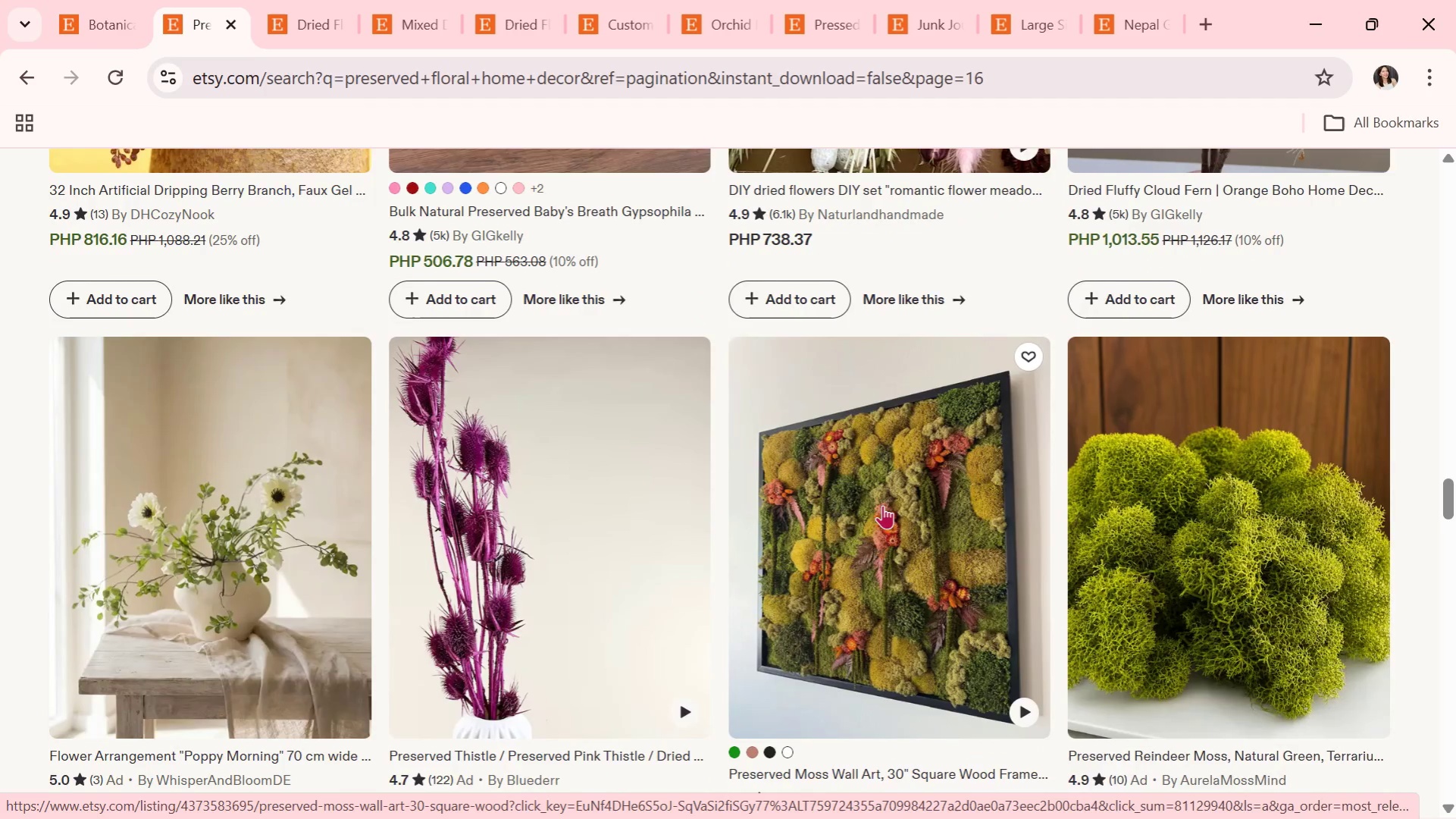 
scroll: coordinate [882, 500], scroll_direction: down, amount: 4.0
 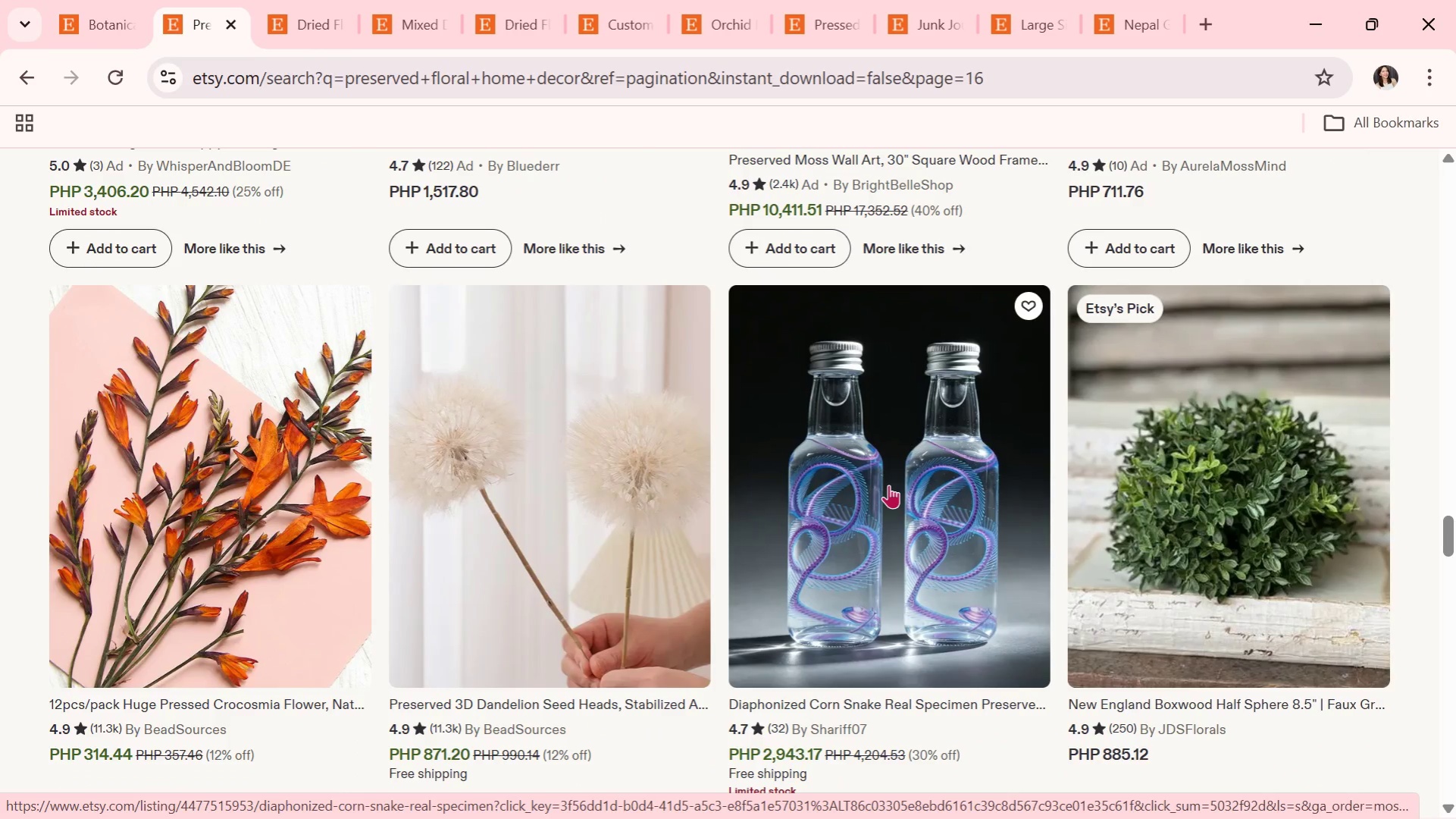 
wait(6.77)
 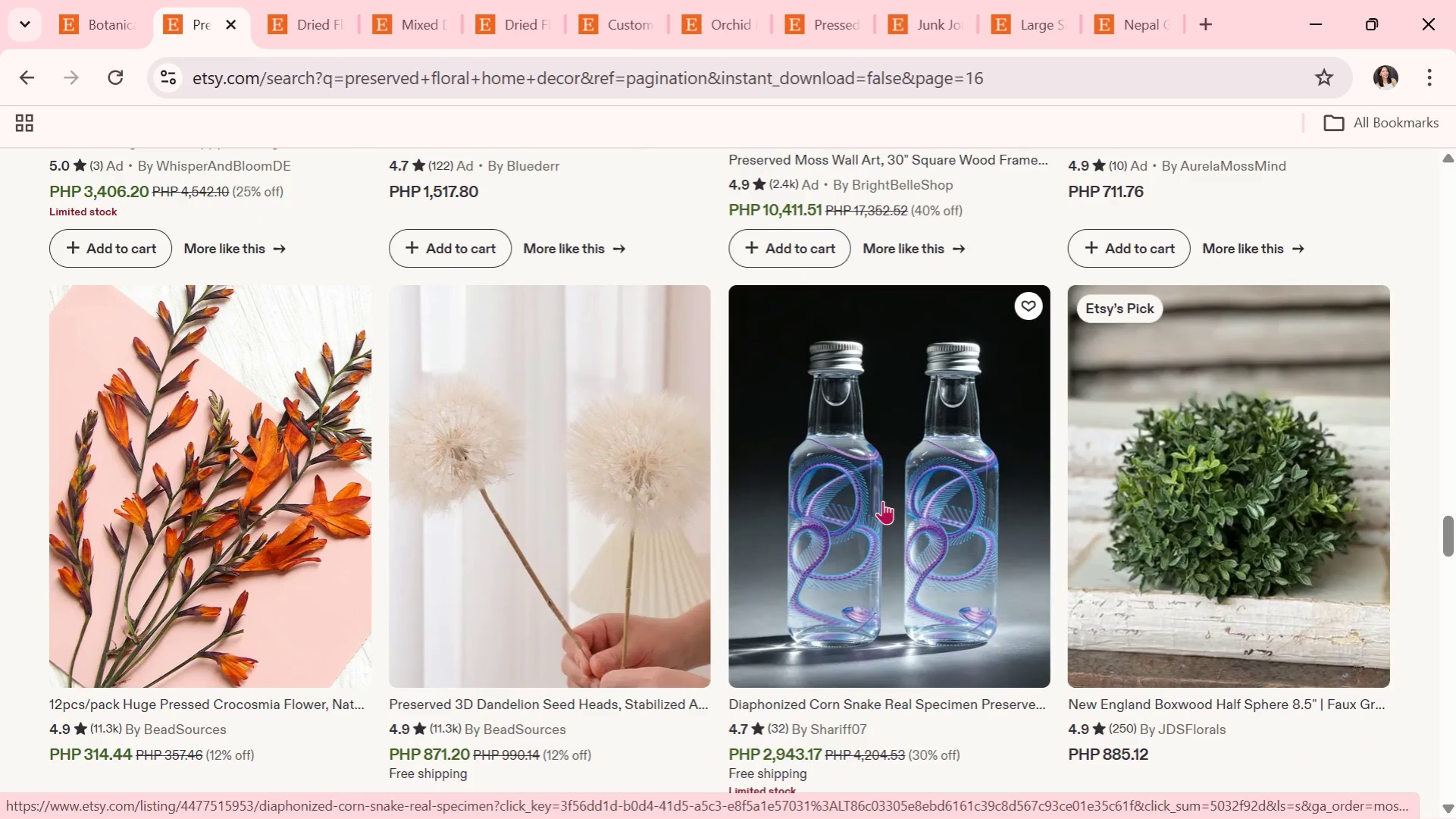 
scroll: coordinate [922, 478], scroll_direction: down, amount: 2.0
 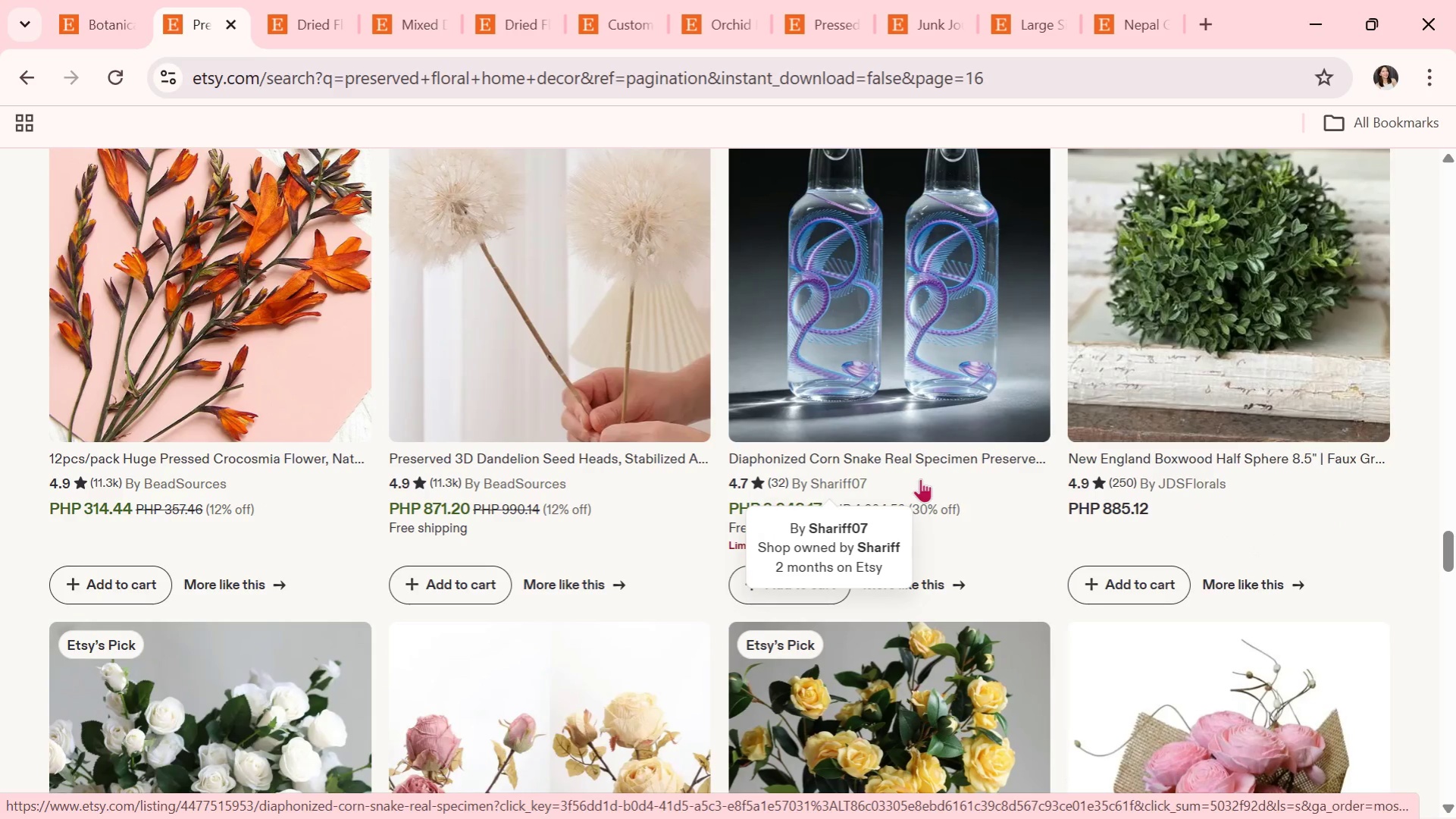 
wait(9.11)
 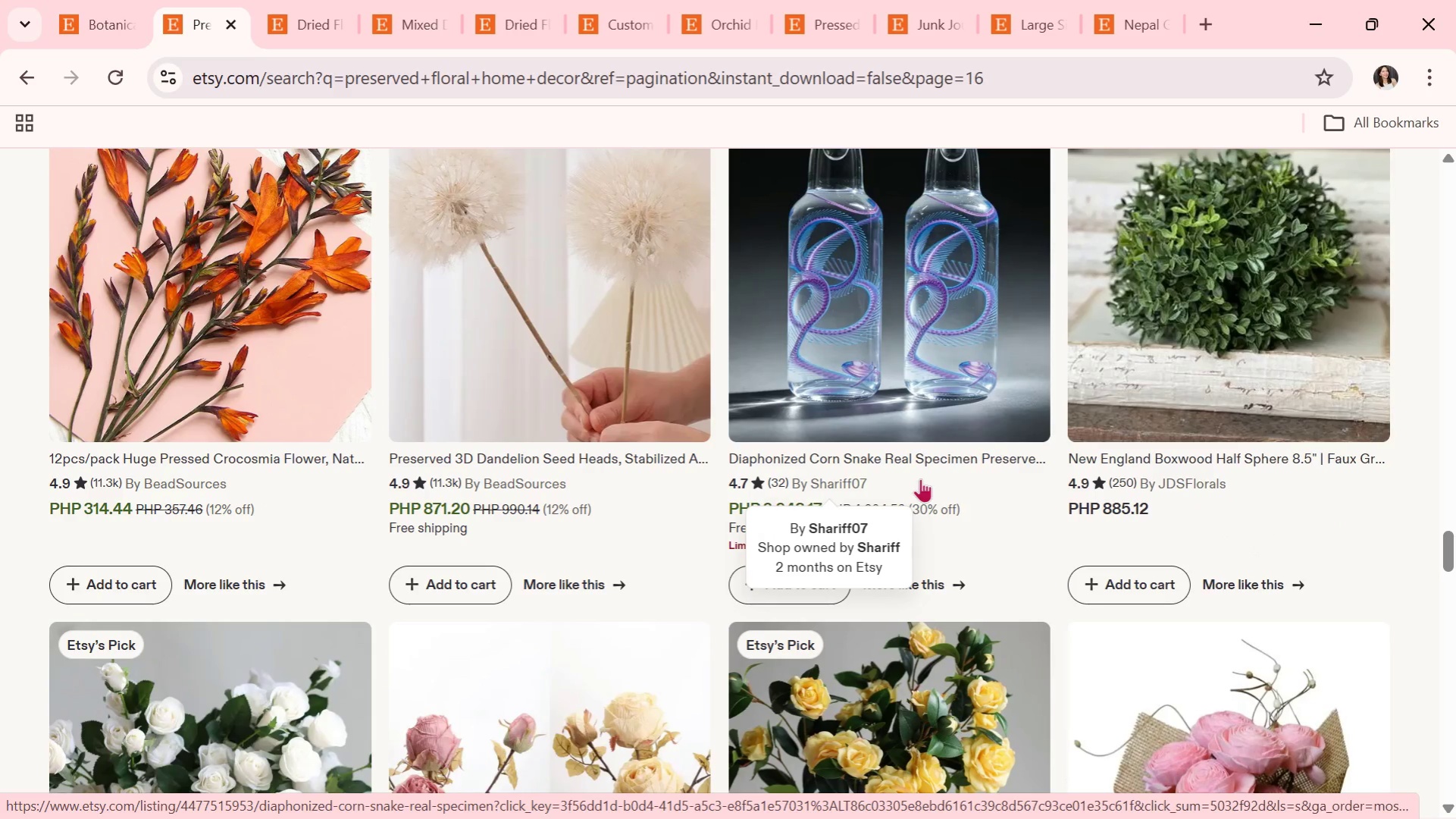 
scroll: coordinate [1044, 568], scroll_direction: down, amount: 6.0
 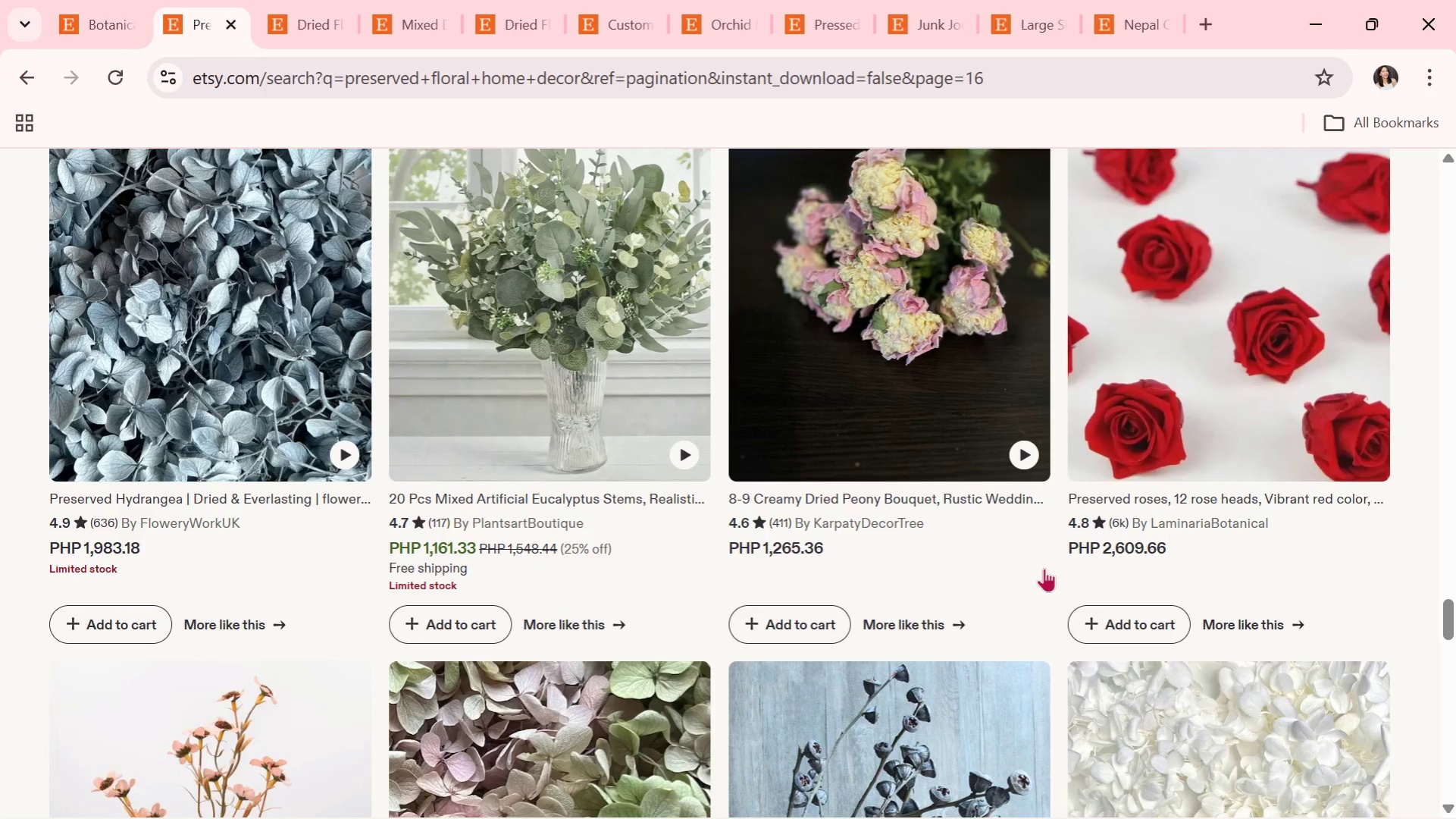 
scroll: coordinate [1031, 576], scroll_direction: down, amount: 5.0
 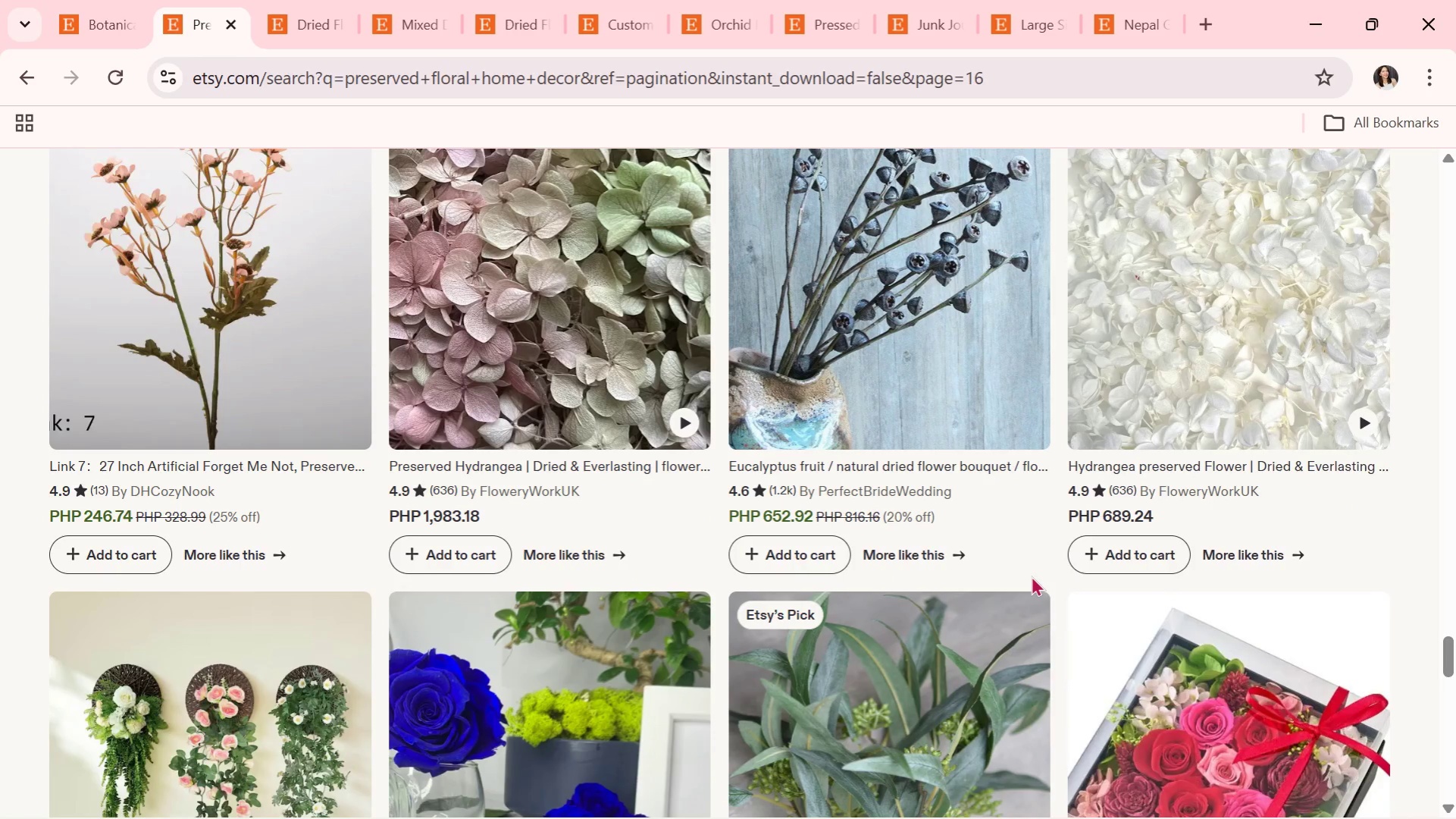 
wait(11.58)
 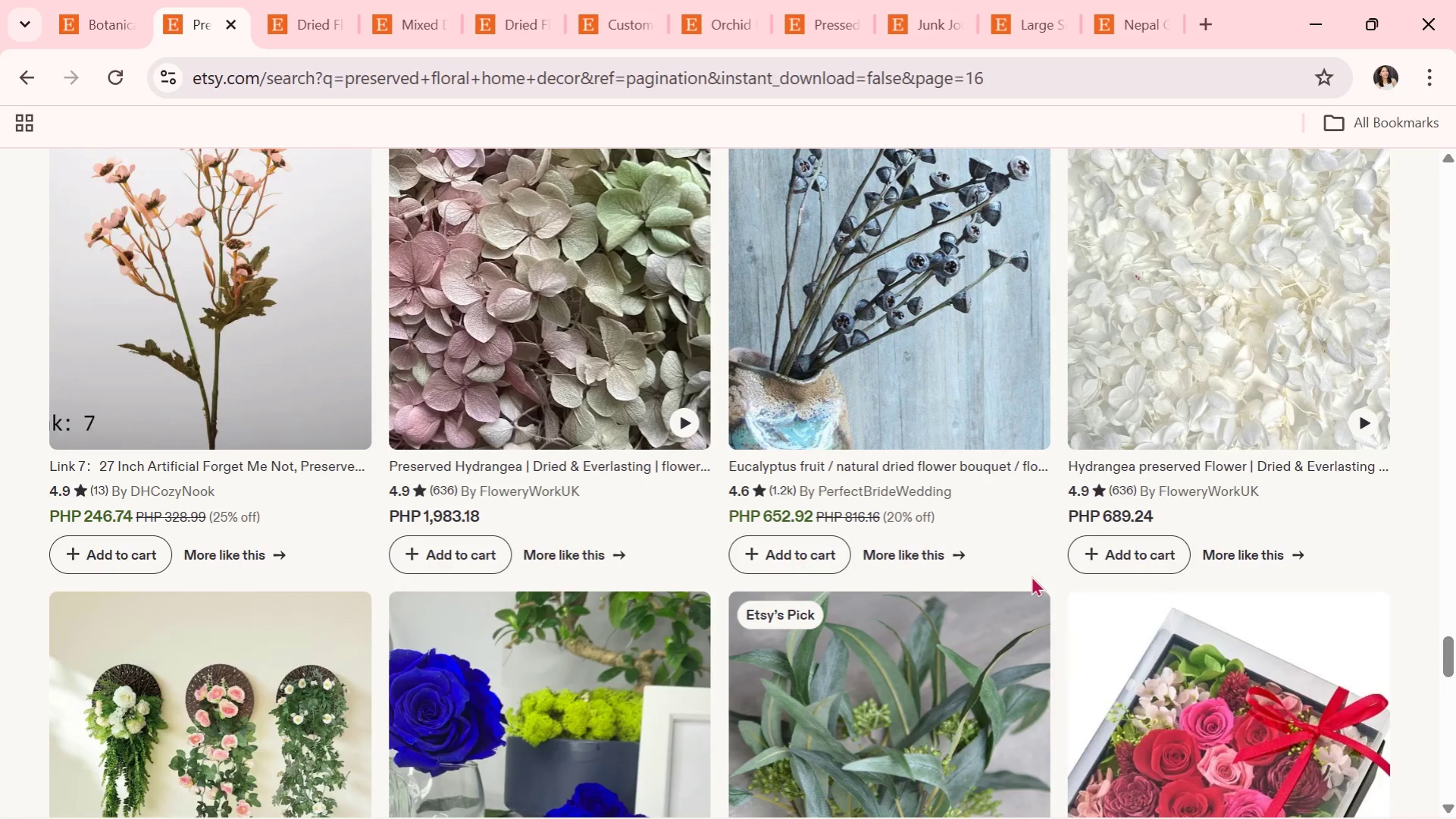 
scroll: coordinate [786, 706], scroll_direction: down, amount: 5.0
 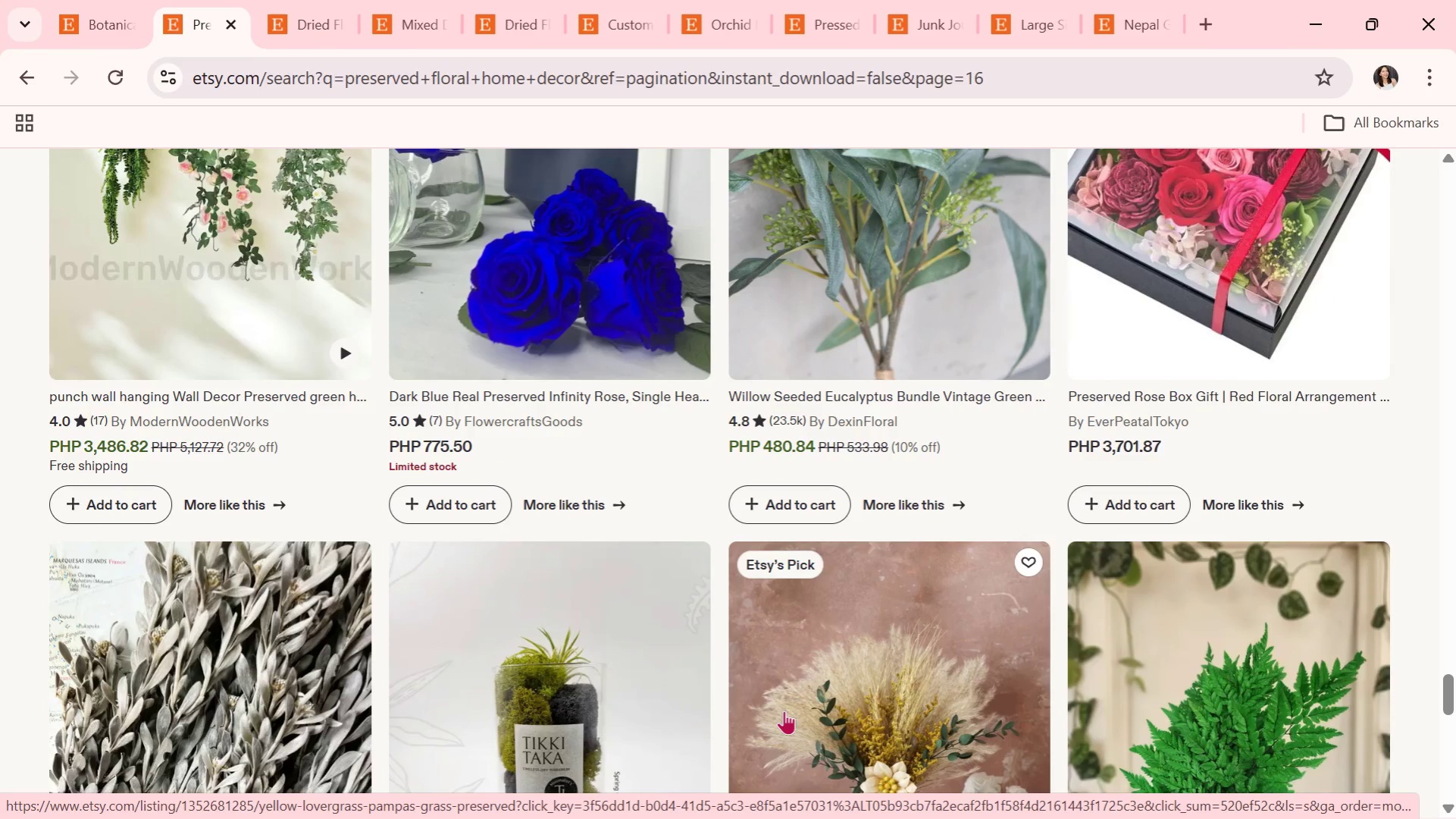 
wait(8.5)
 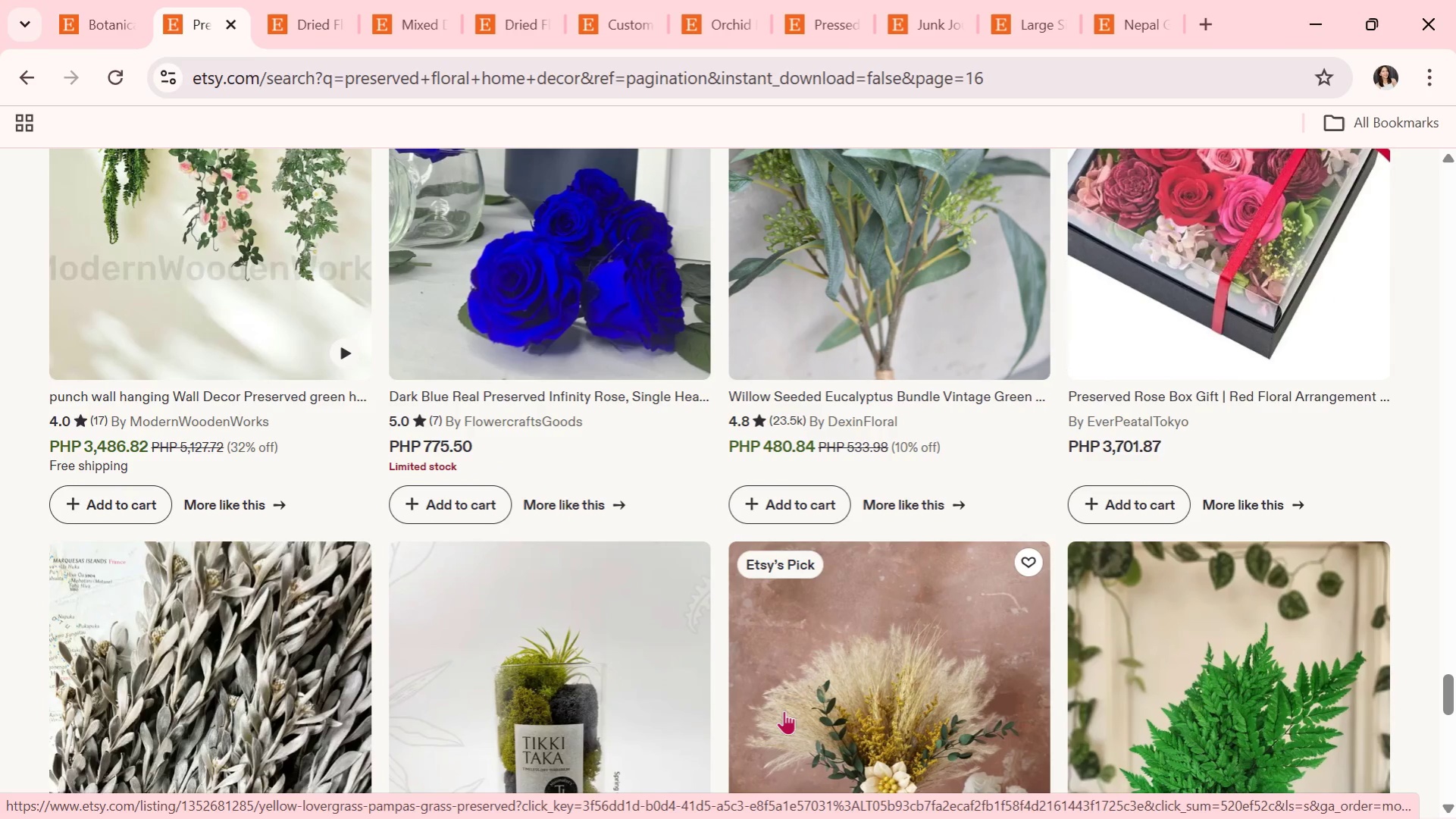 
scroll: coordinate [618, 500], scroll_direction: down, amount: 3.0
 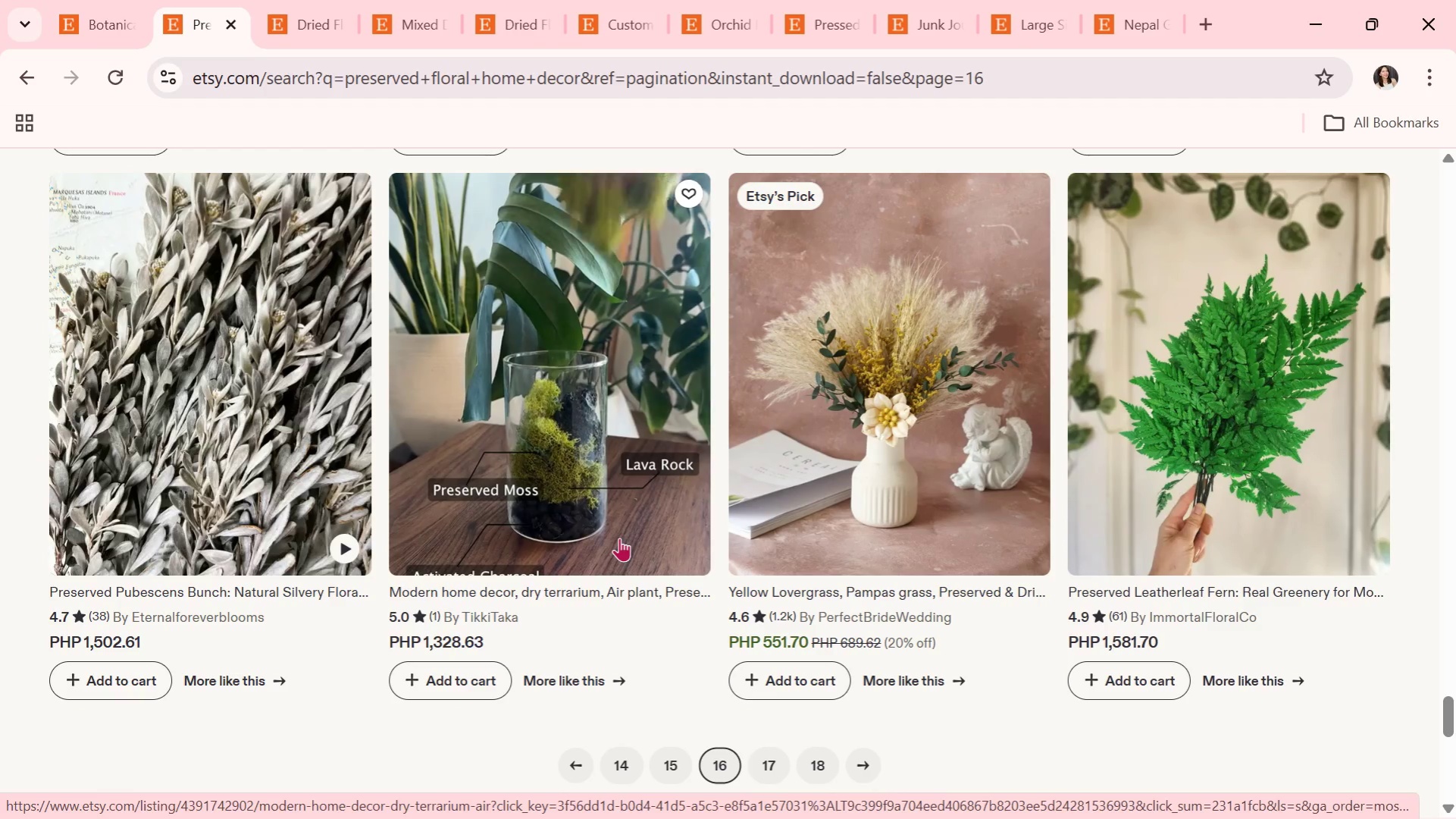 
wait(7.29)
 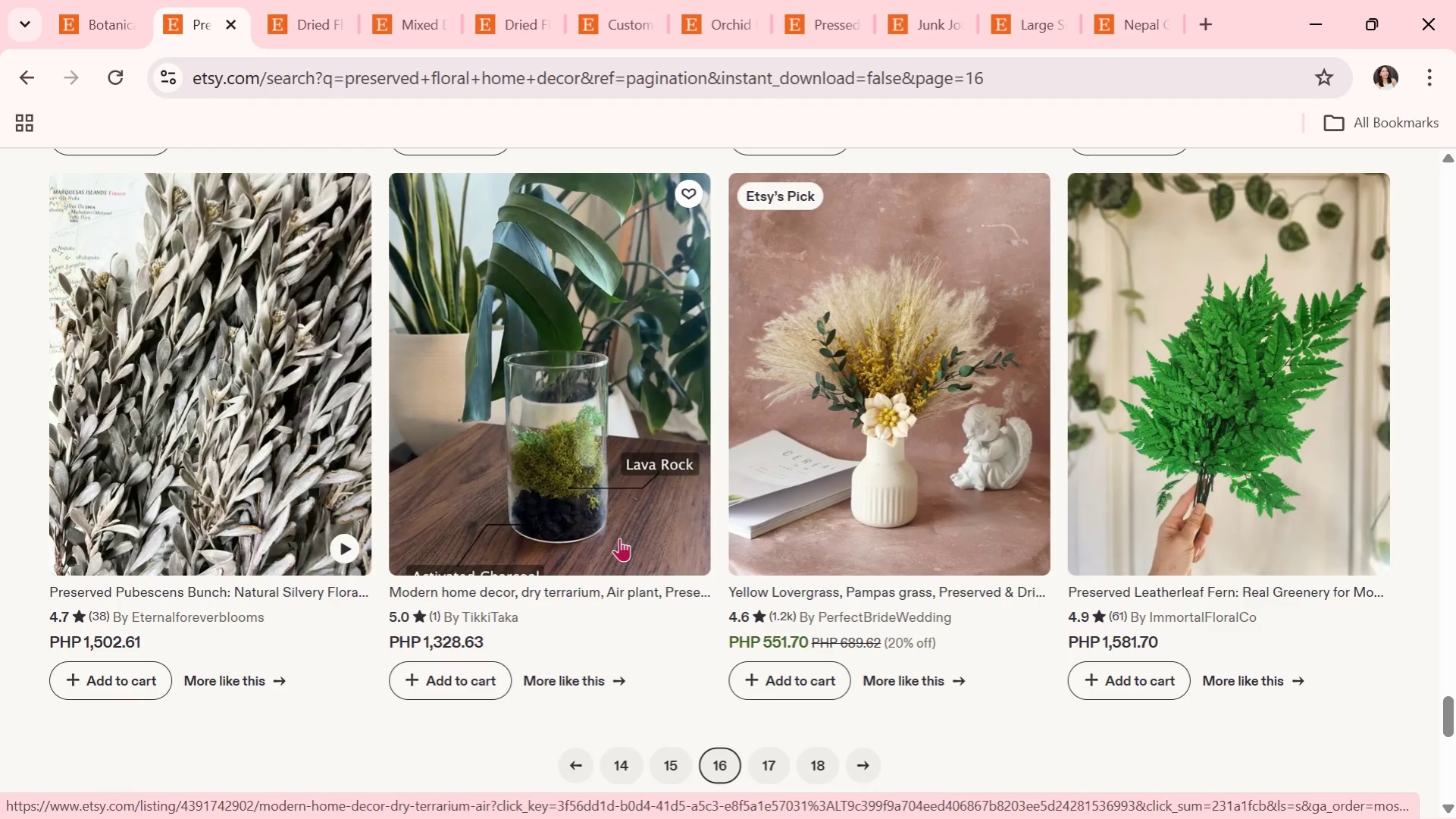 
scroll: coordinate [619, 537], scroll_direction: down, amount: 1.0
 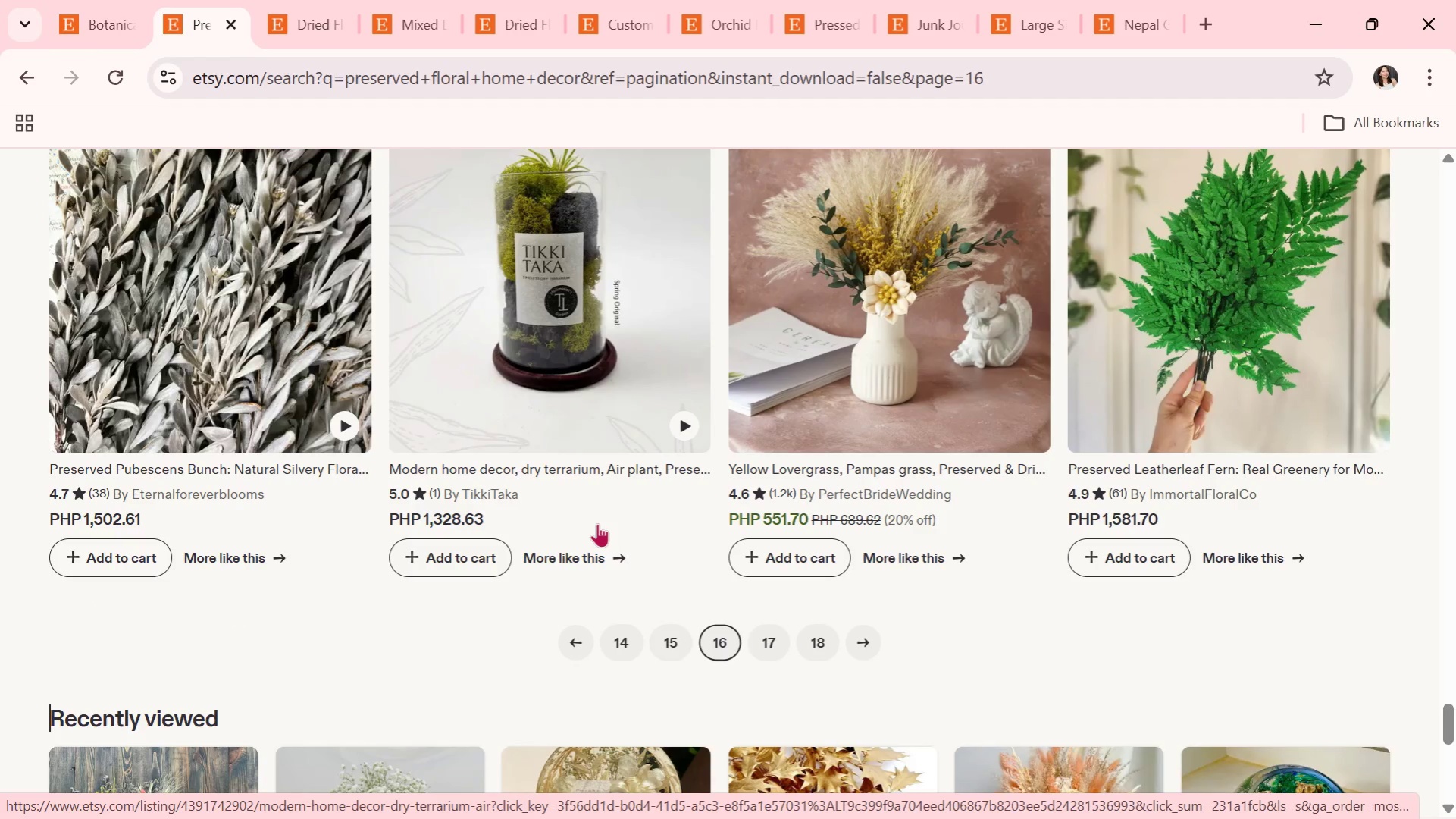 
wait(7.05)
 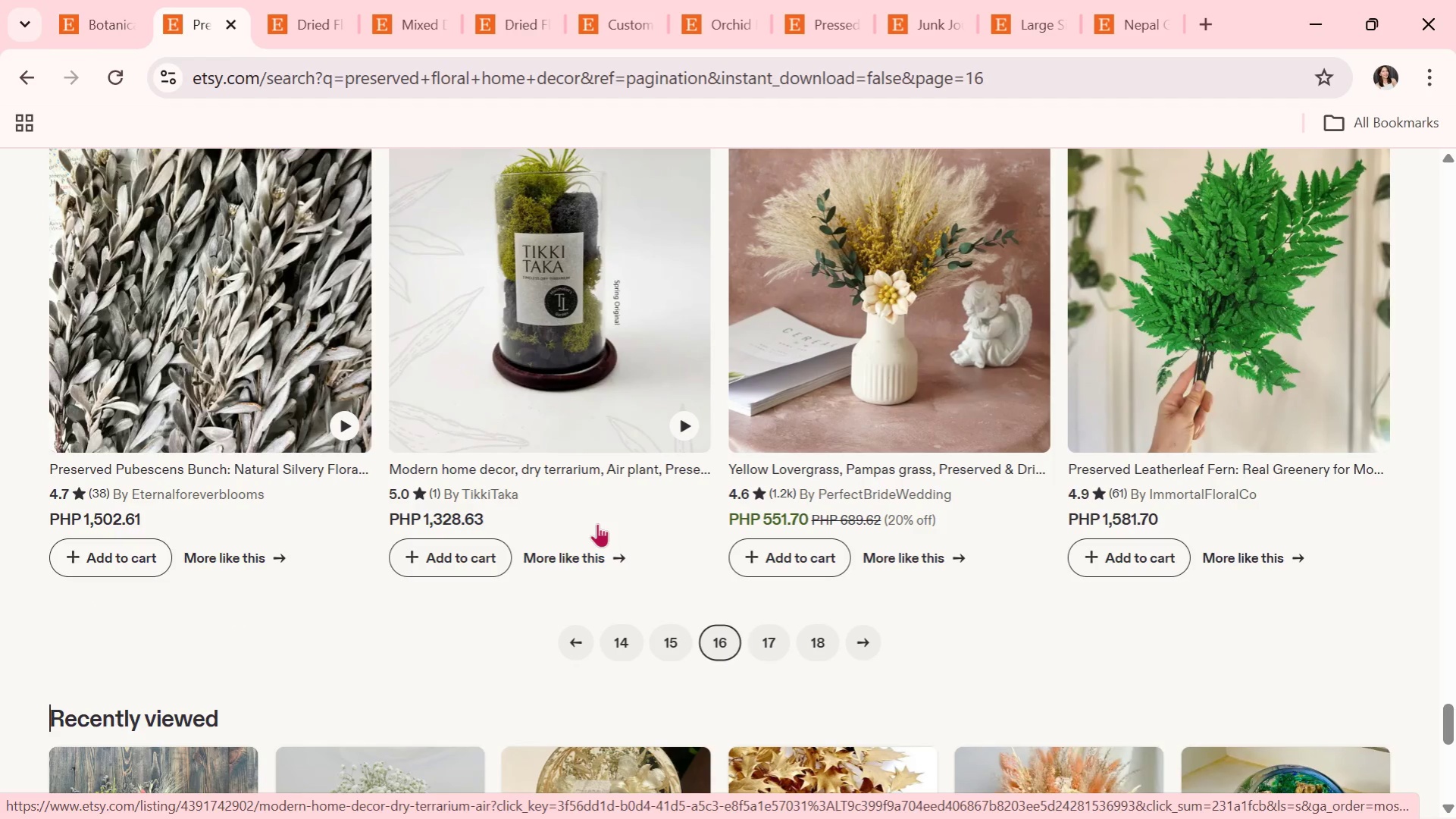 
scroll: coordinate [597, 523], scroll_direction: down, amount: 3.0
 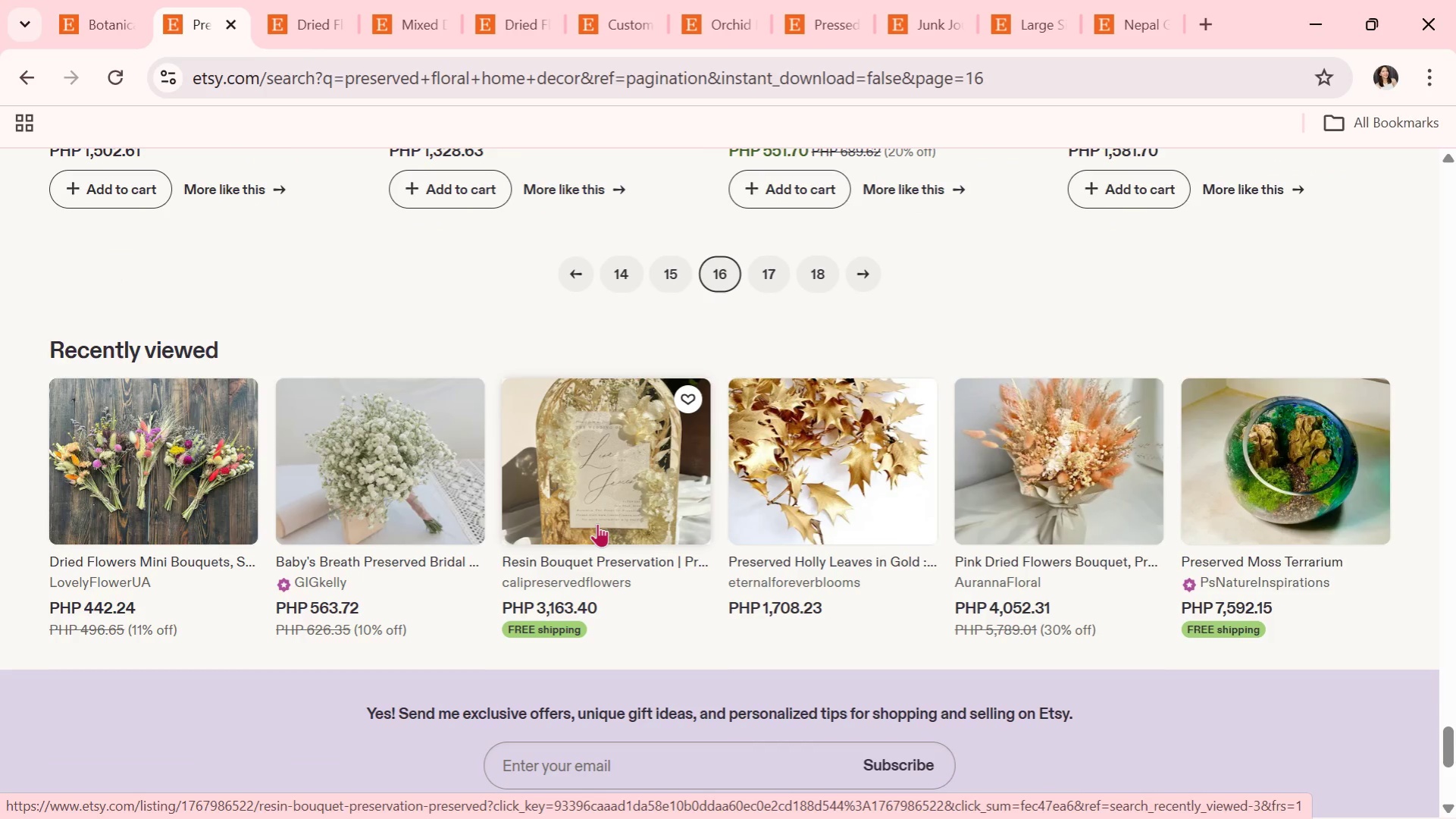 
scroll: coordinate [597, 523], scroll_direction: up, amount: 1.0
 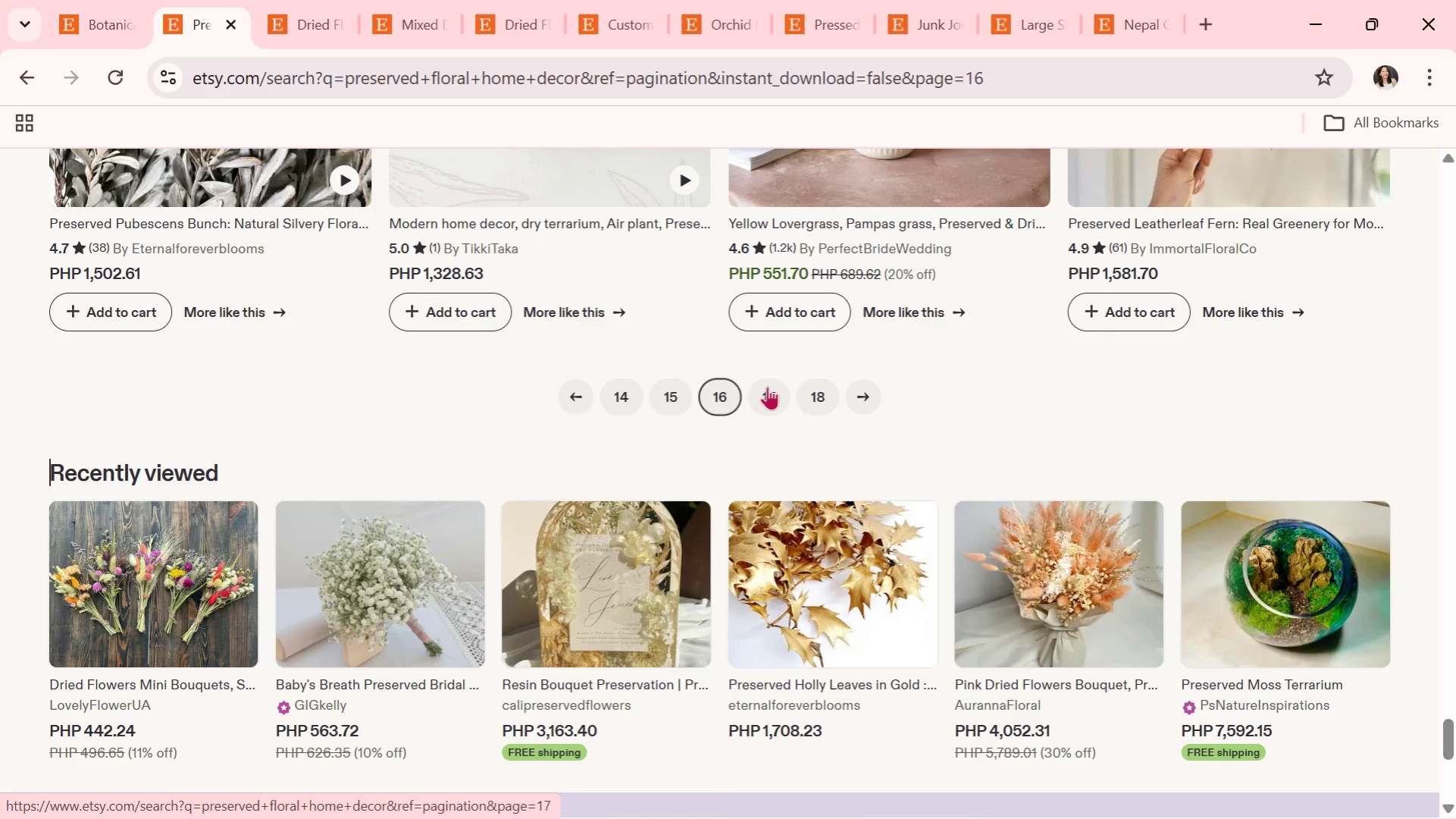 
left_click([773, 386])
 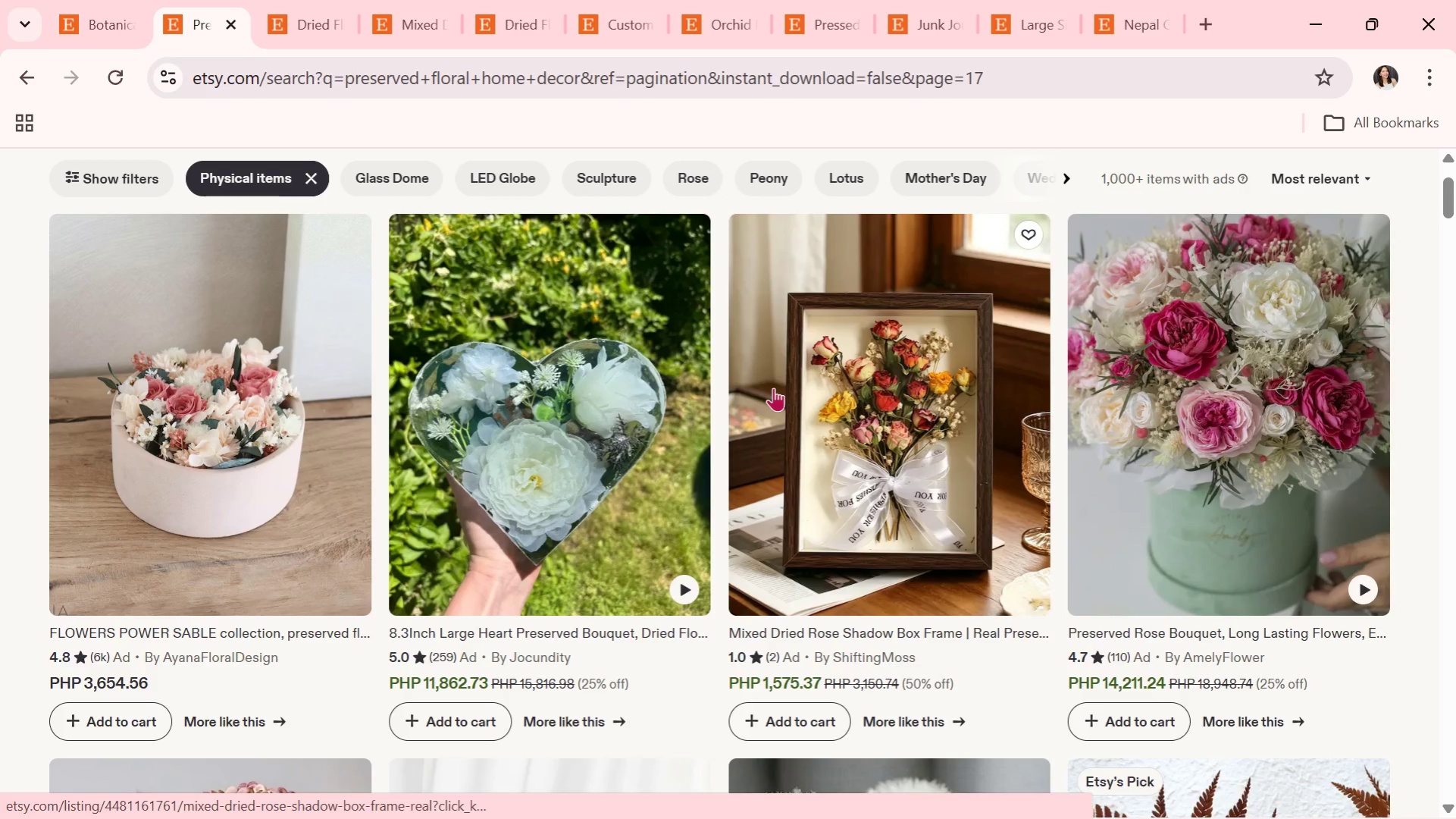 
scroll: coordinate [1022, 362], scroll_direction: down, amount: 8.0
 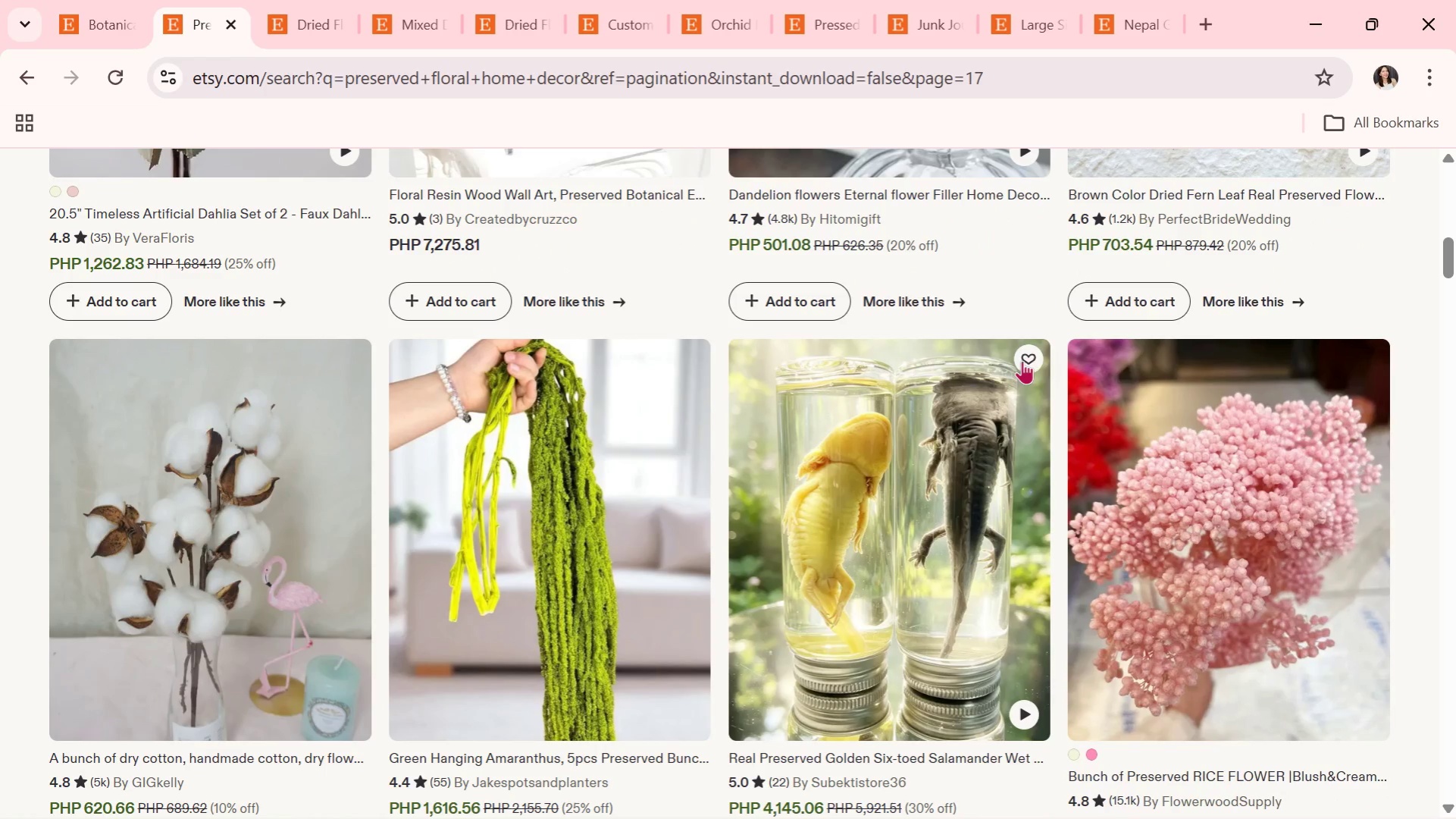 
scroll: coordinate [1010, 291], scroll_direction: down, amount: 5.0
 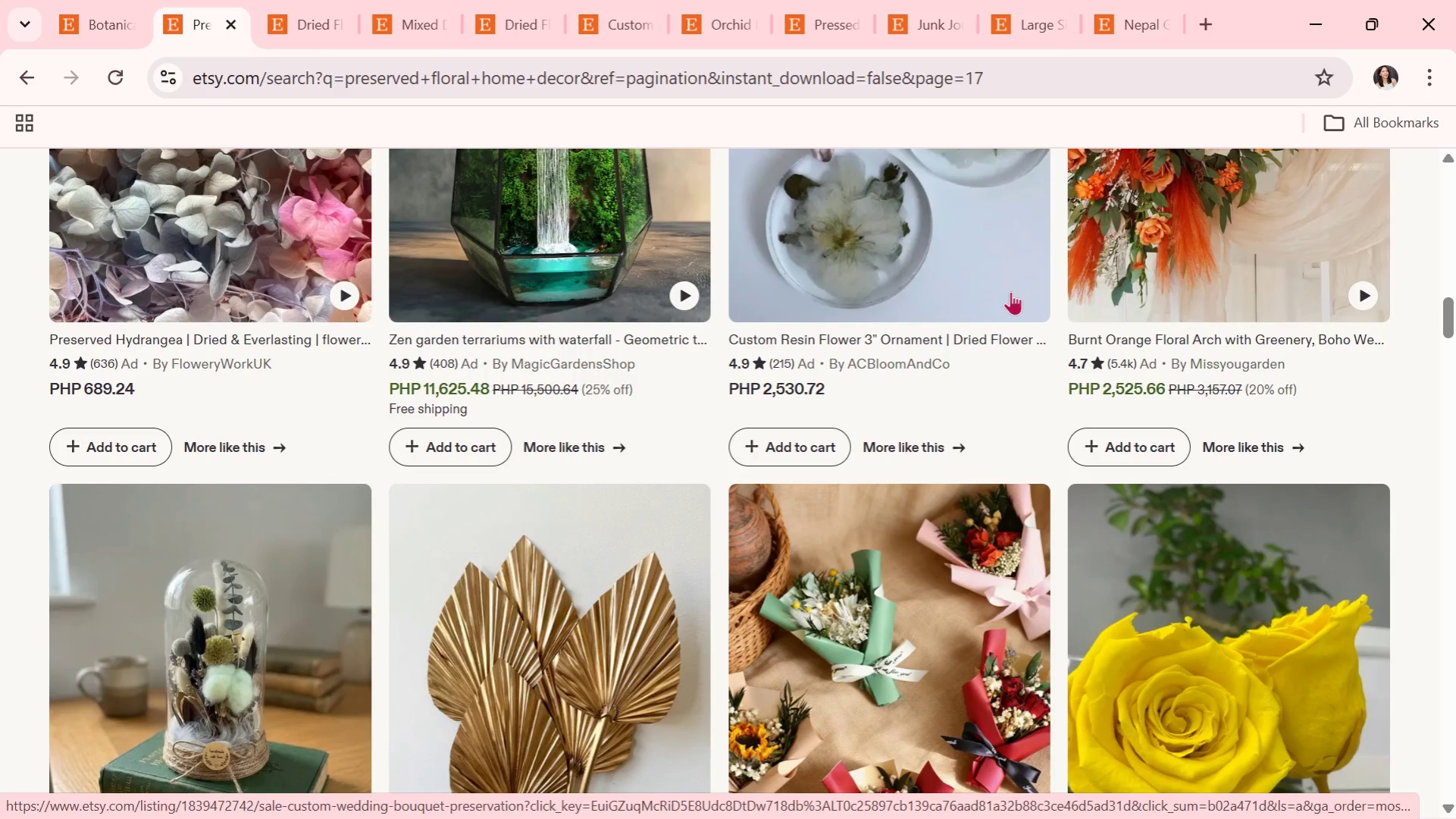 
scroll: coordinate [991, 298], scroll_direction: down, amount: 5.0
 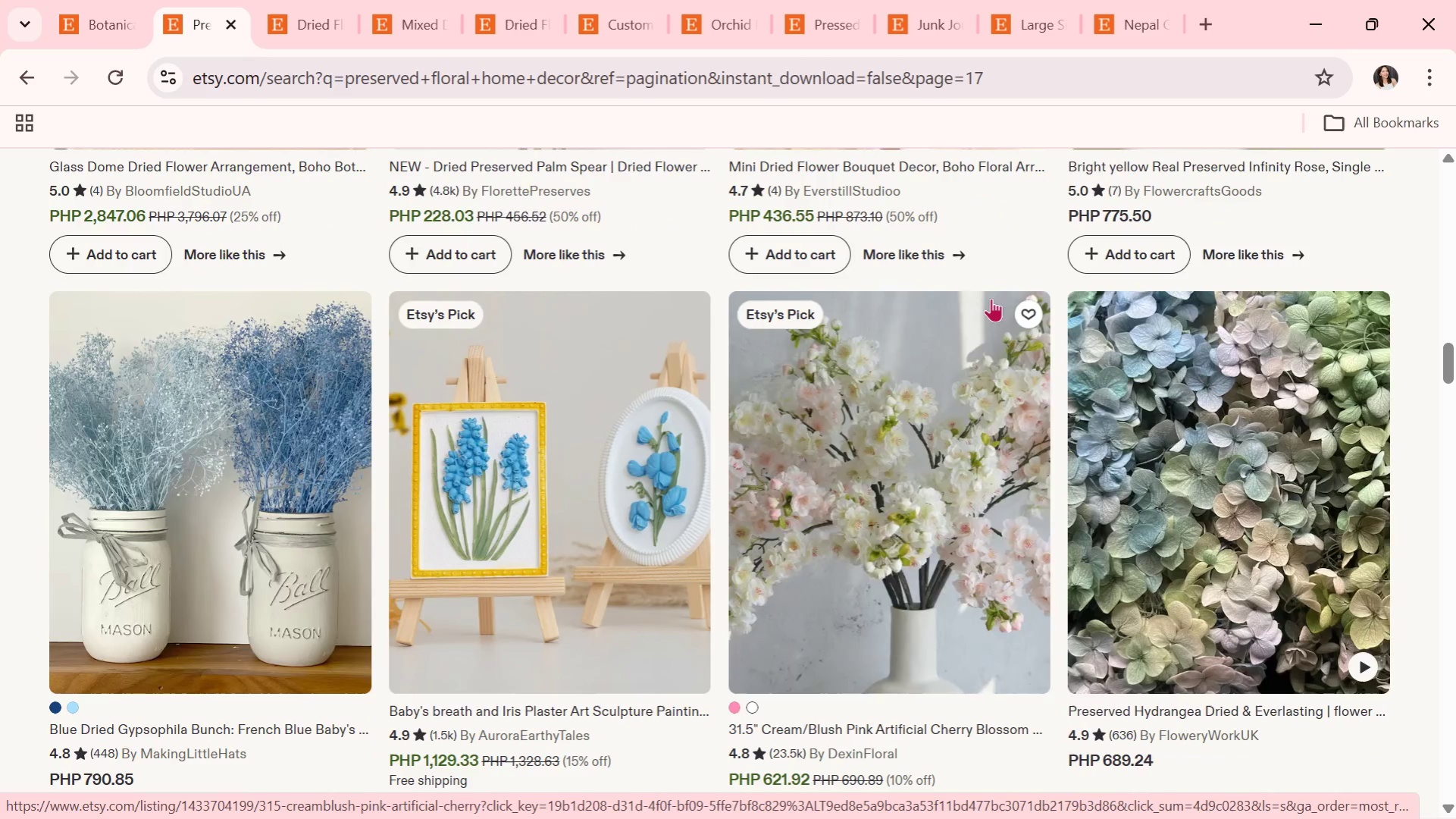 
scroll: coordinate [391, 563], scroll_direction: down, amount: 18.0
 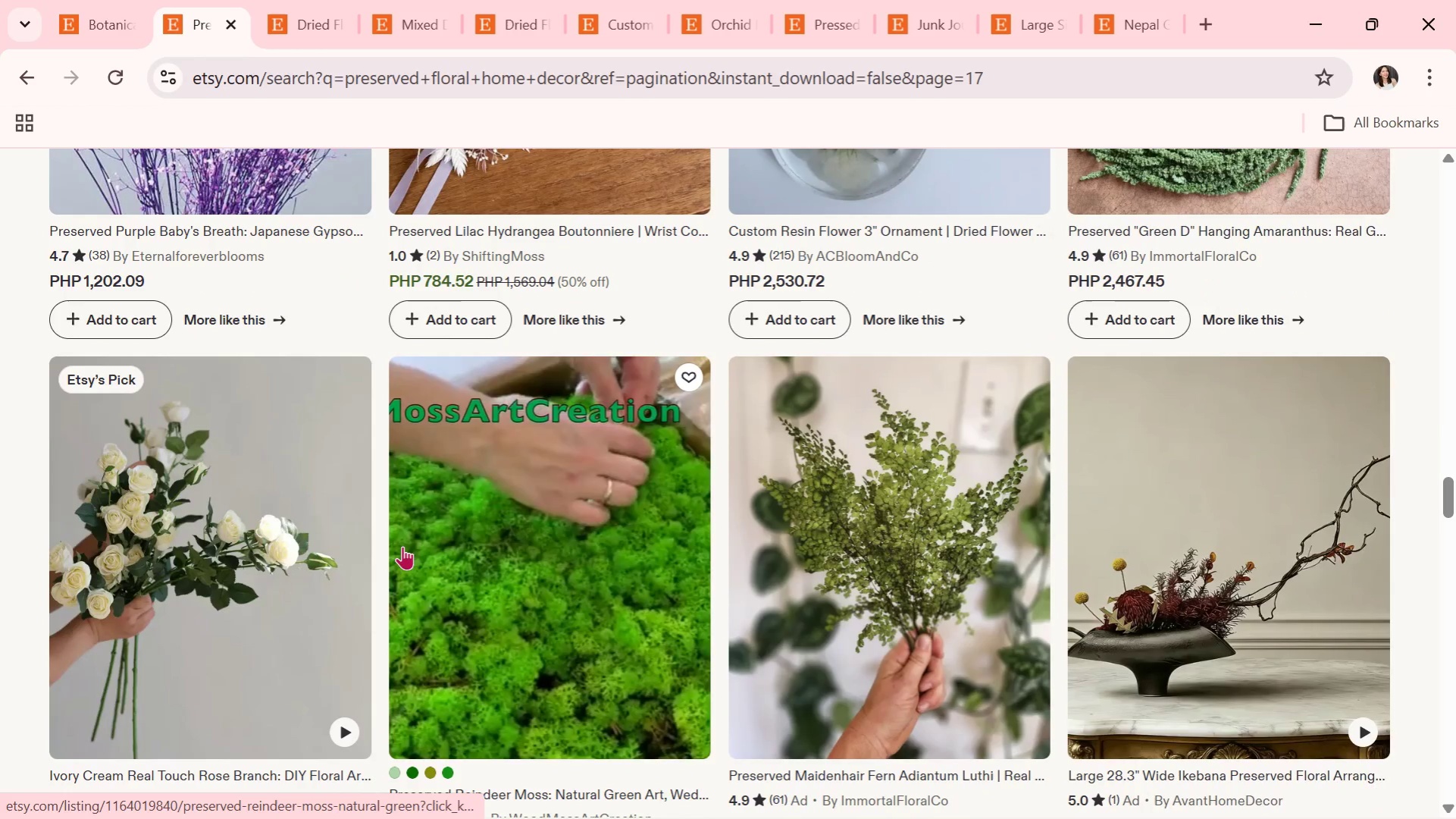 
scroll: coordinate [402, 546], scroll_direction: down, amount: 1.0
 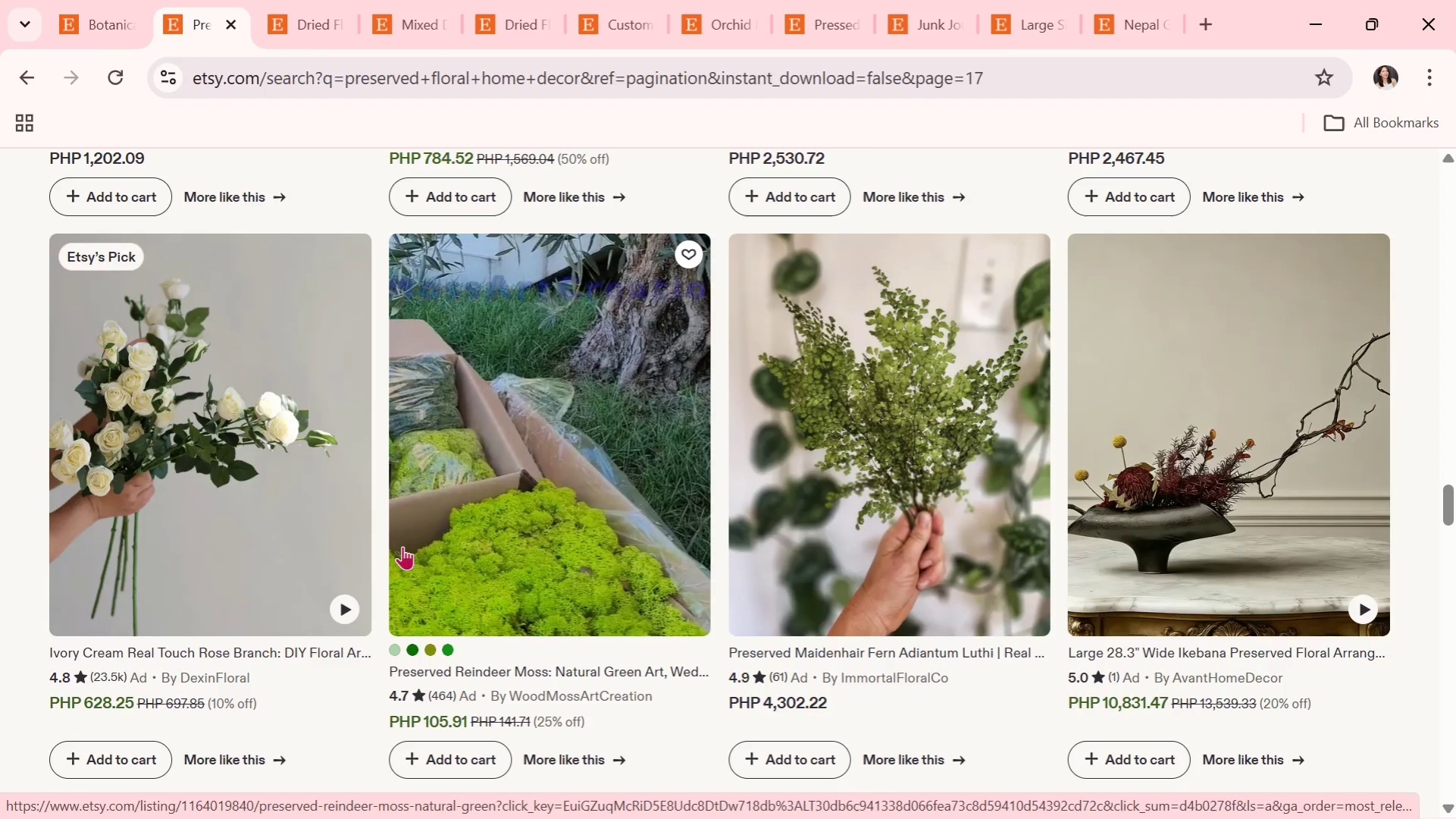 
wait(9.61)
 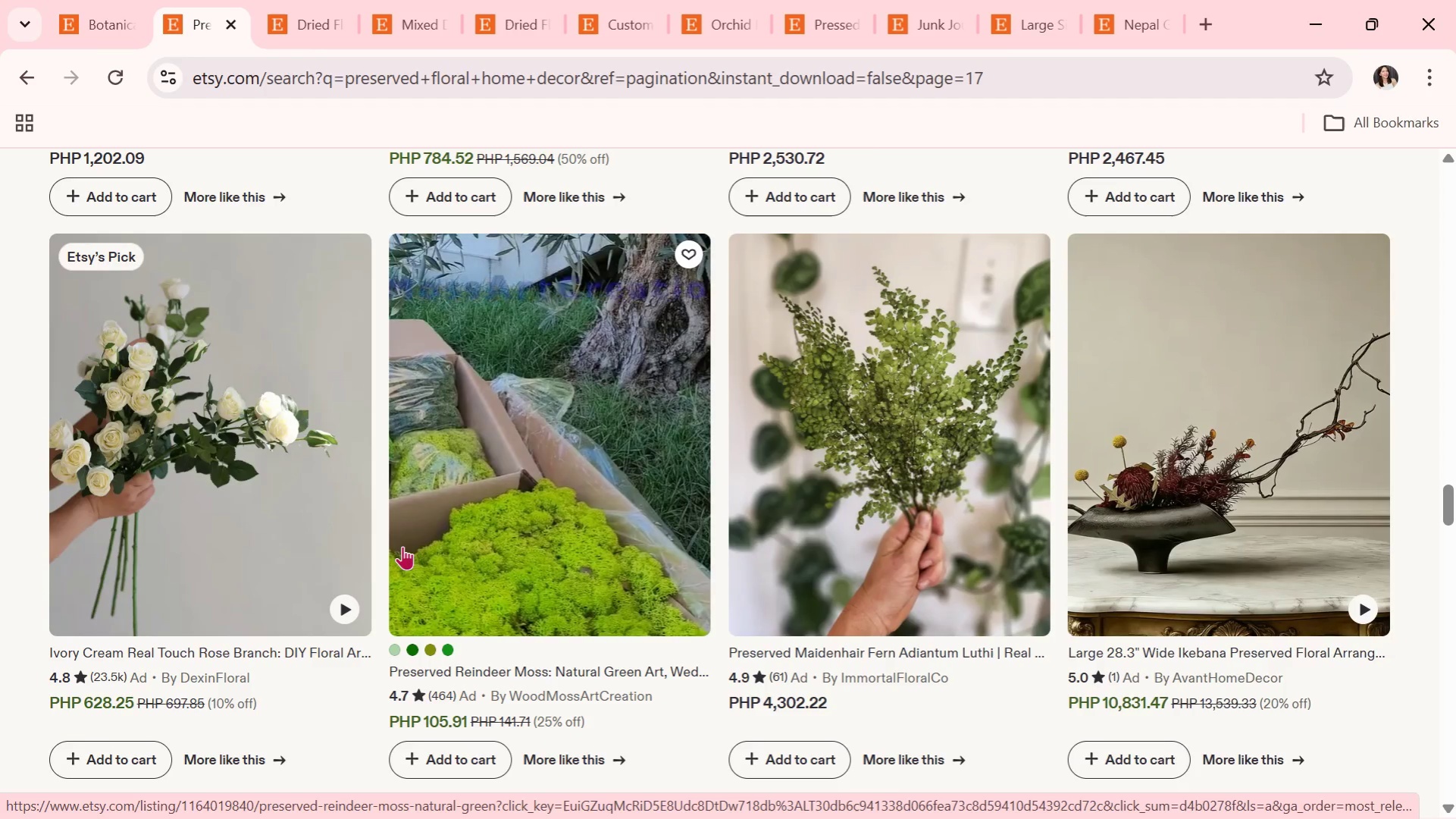 
scroll: coordinate [407, 519], scroll_direction: down, amount: 3.0
 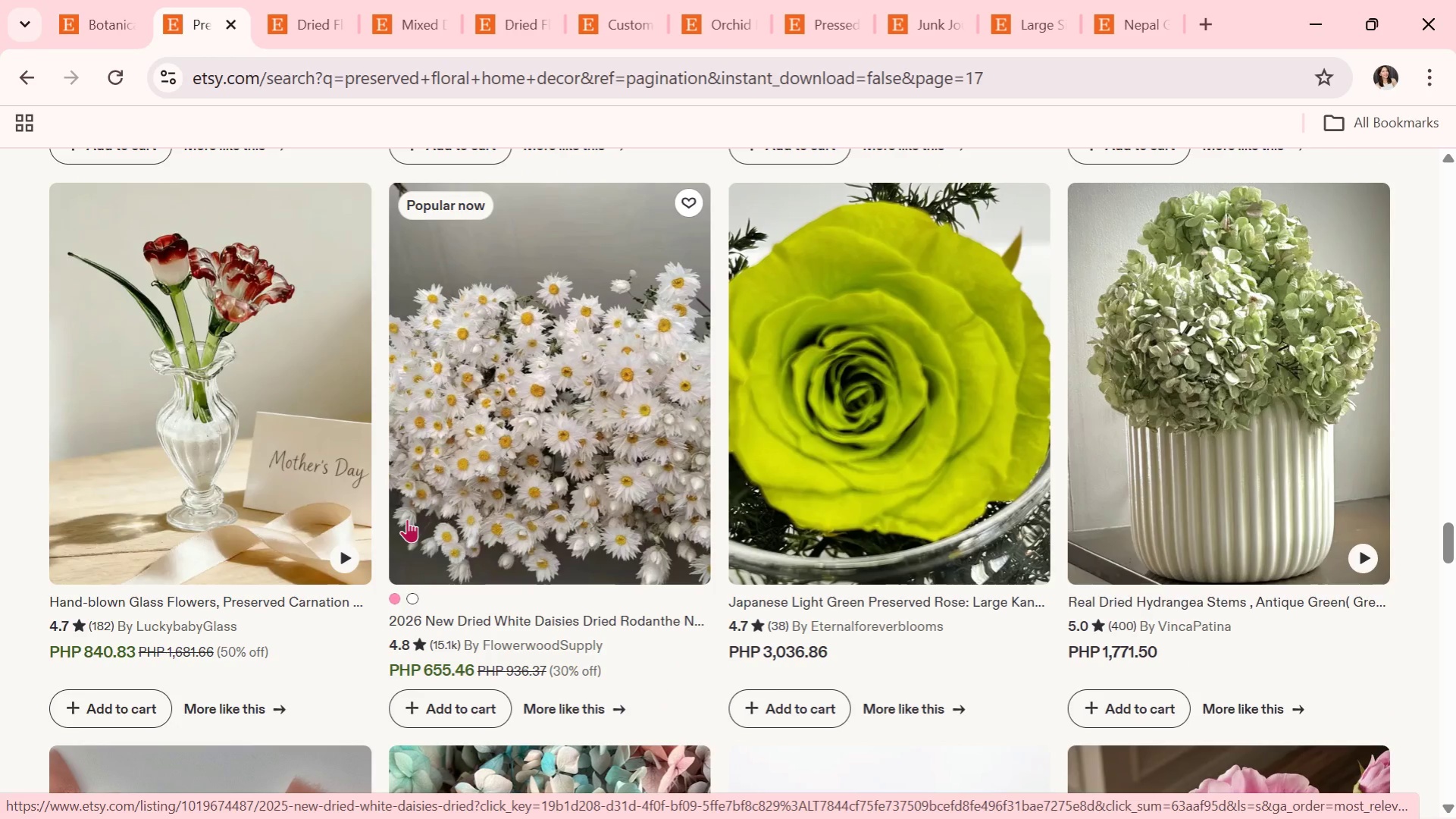 
wait(6.05)
 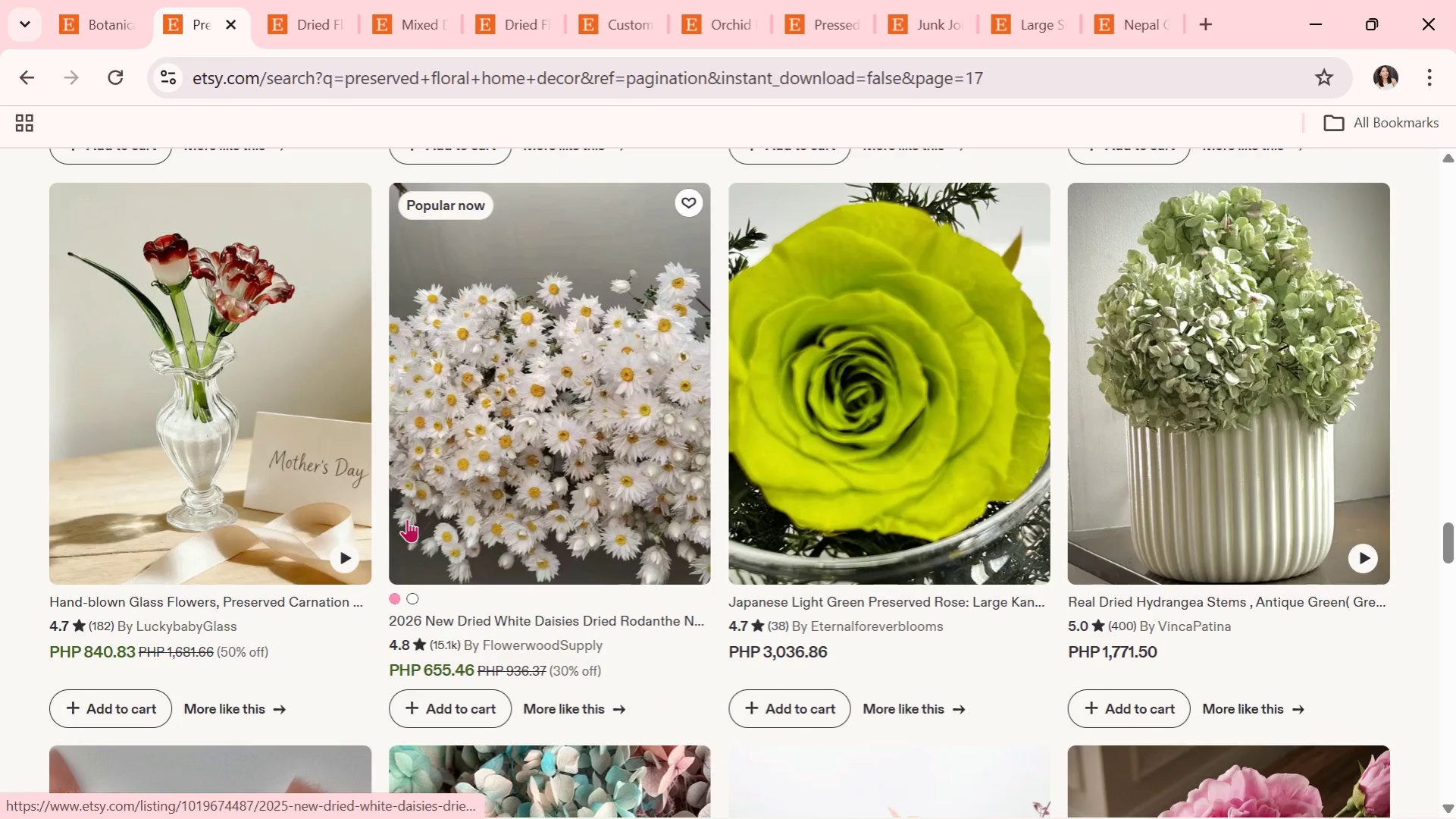 
scroll: coordinate [408, 499], scroll_direction: down, amount: 6.0
 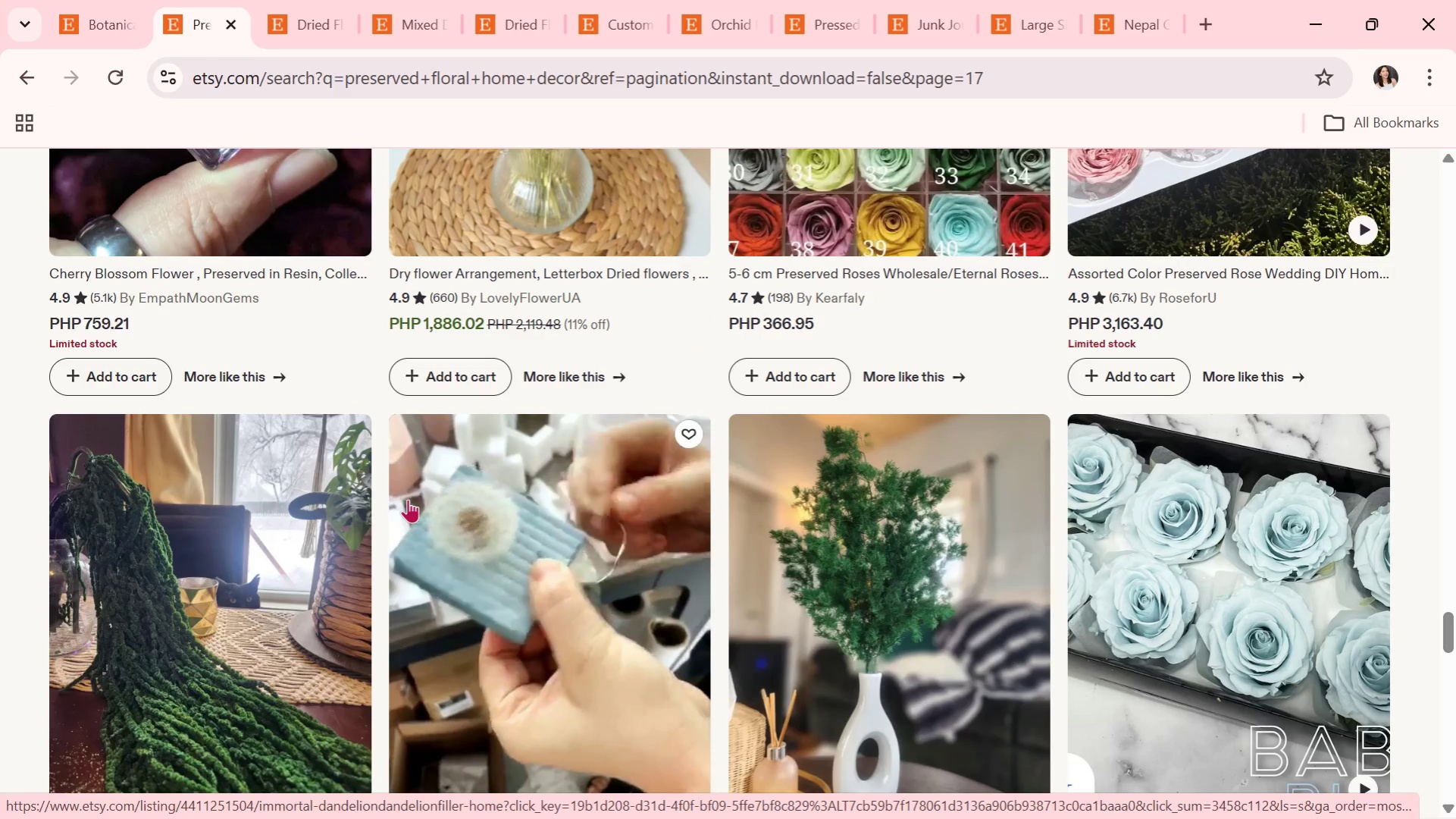 
scroll: coordinate [408, 499], scroll_direction: down, amount: 6.0
 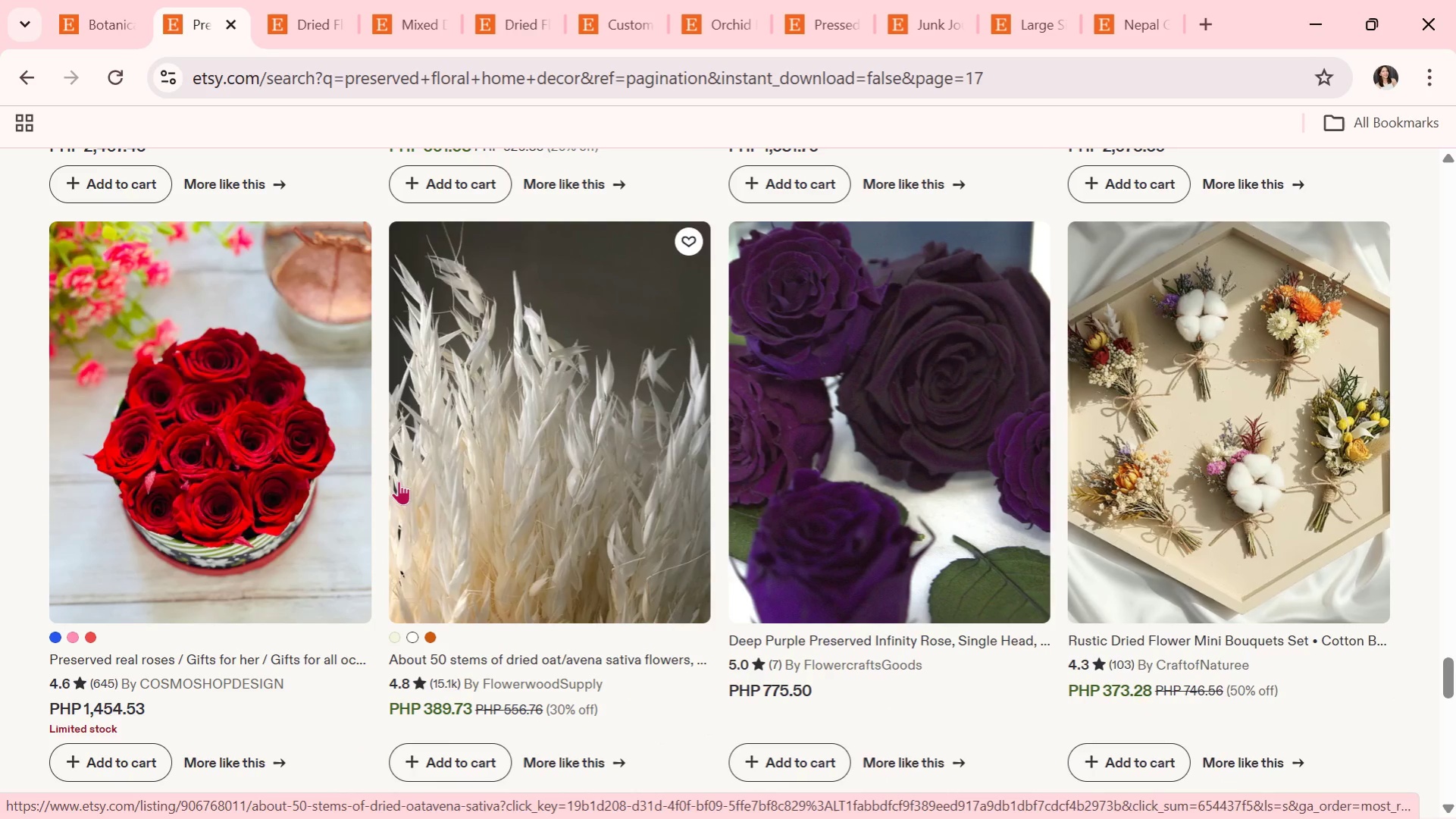 
scroll: coordinate [399, 481], scroll_direction: down, amount: 1.0
 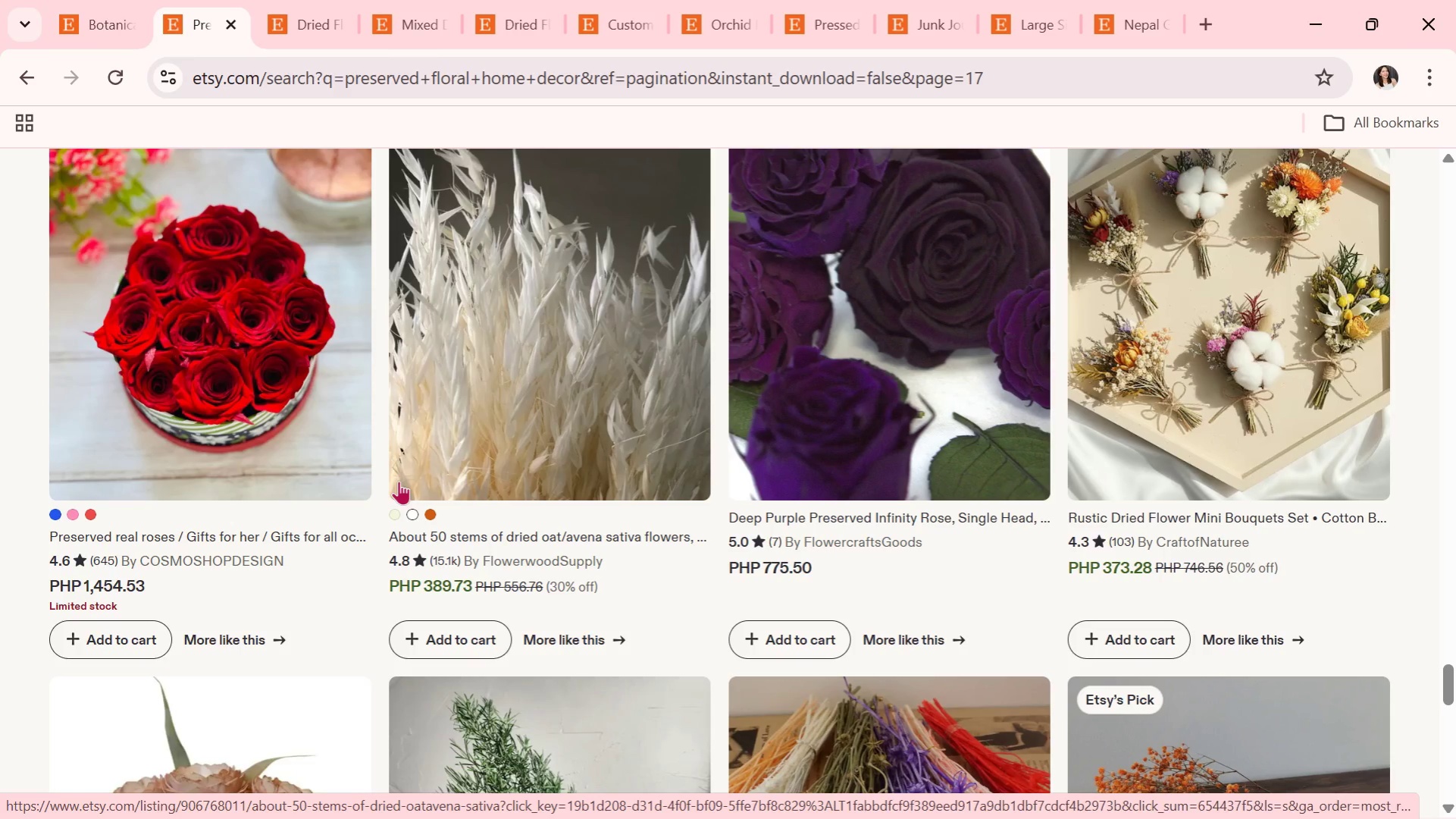 
wait(5.56)
 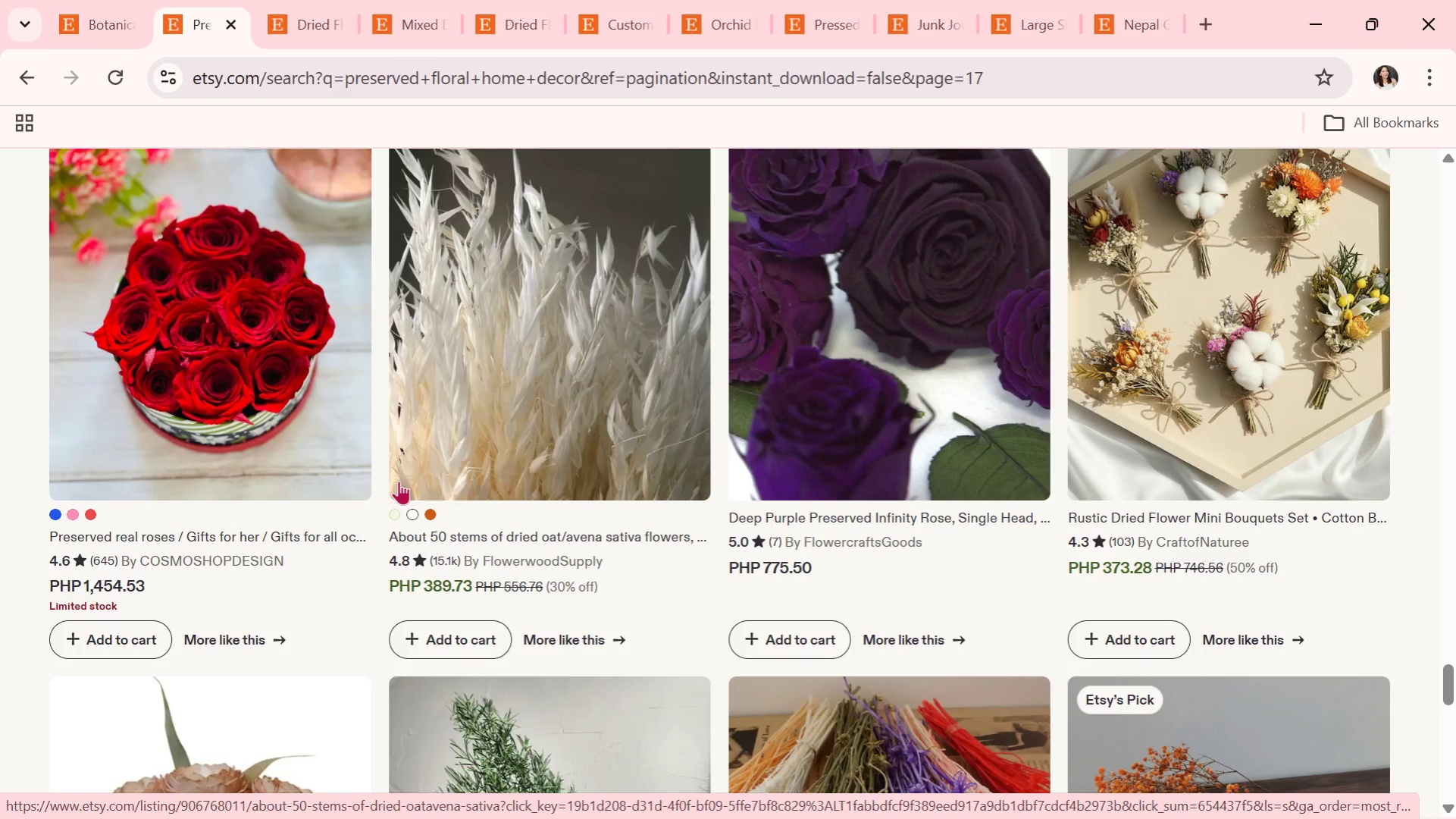 
scroll: coordinate [0, 713], scroll_direction: down, amount: 4.0
 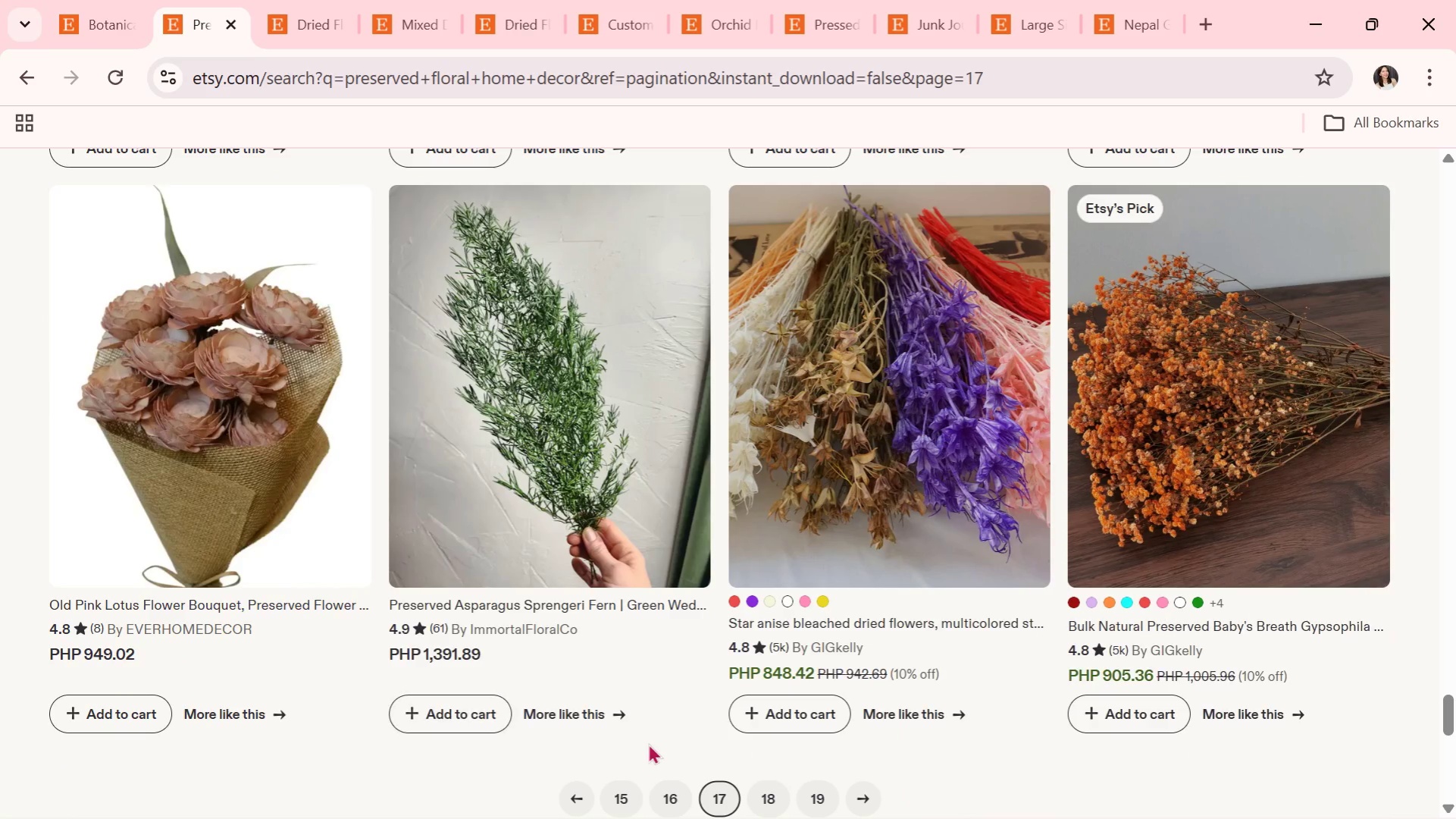 
key(Alt+Tab)